 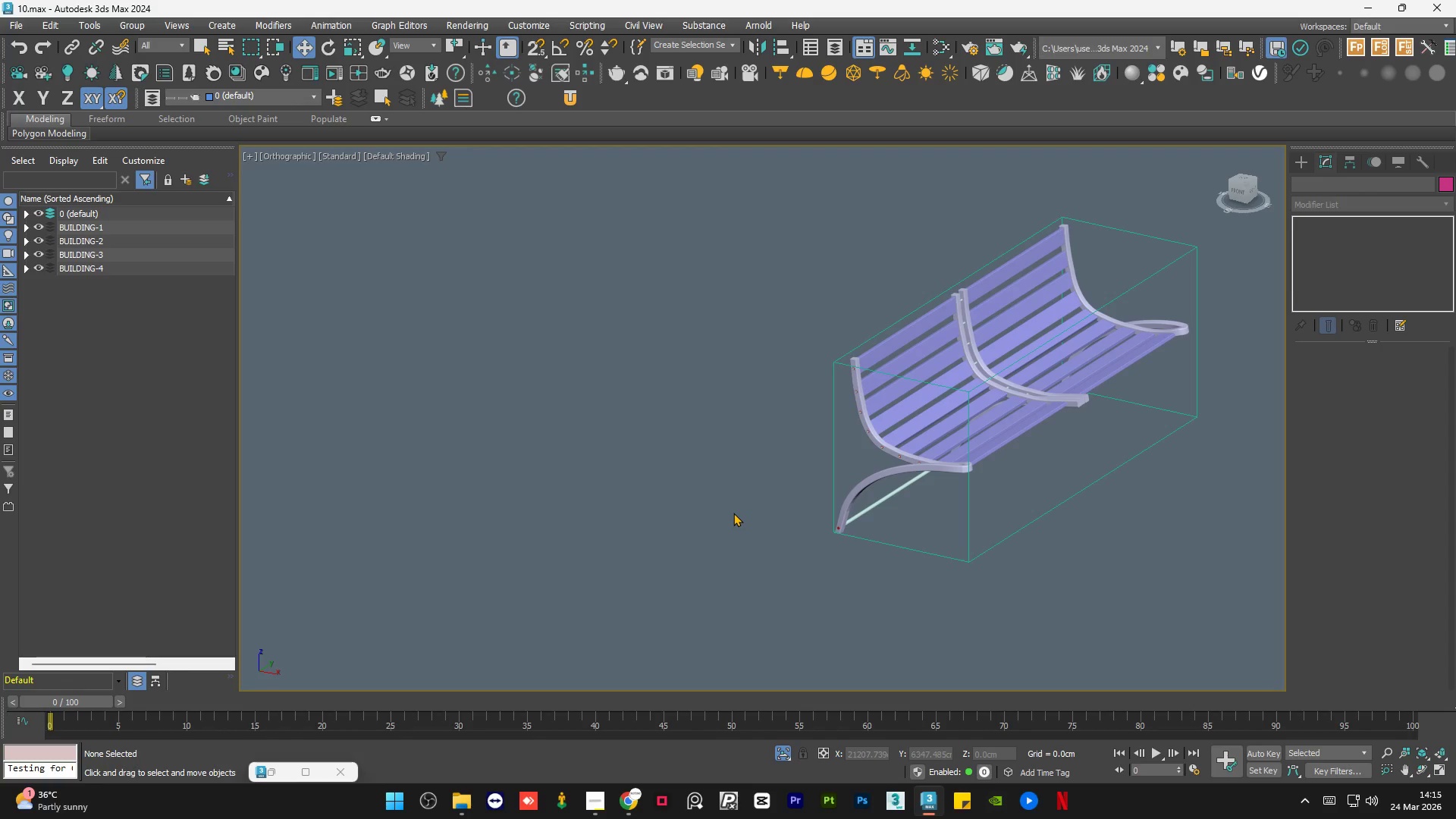 
scroll: coordinate [701, 517], scroll_direction: down, amount: 1.0
 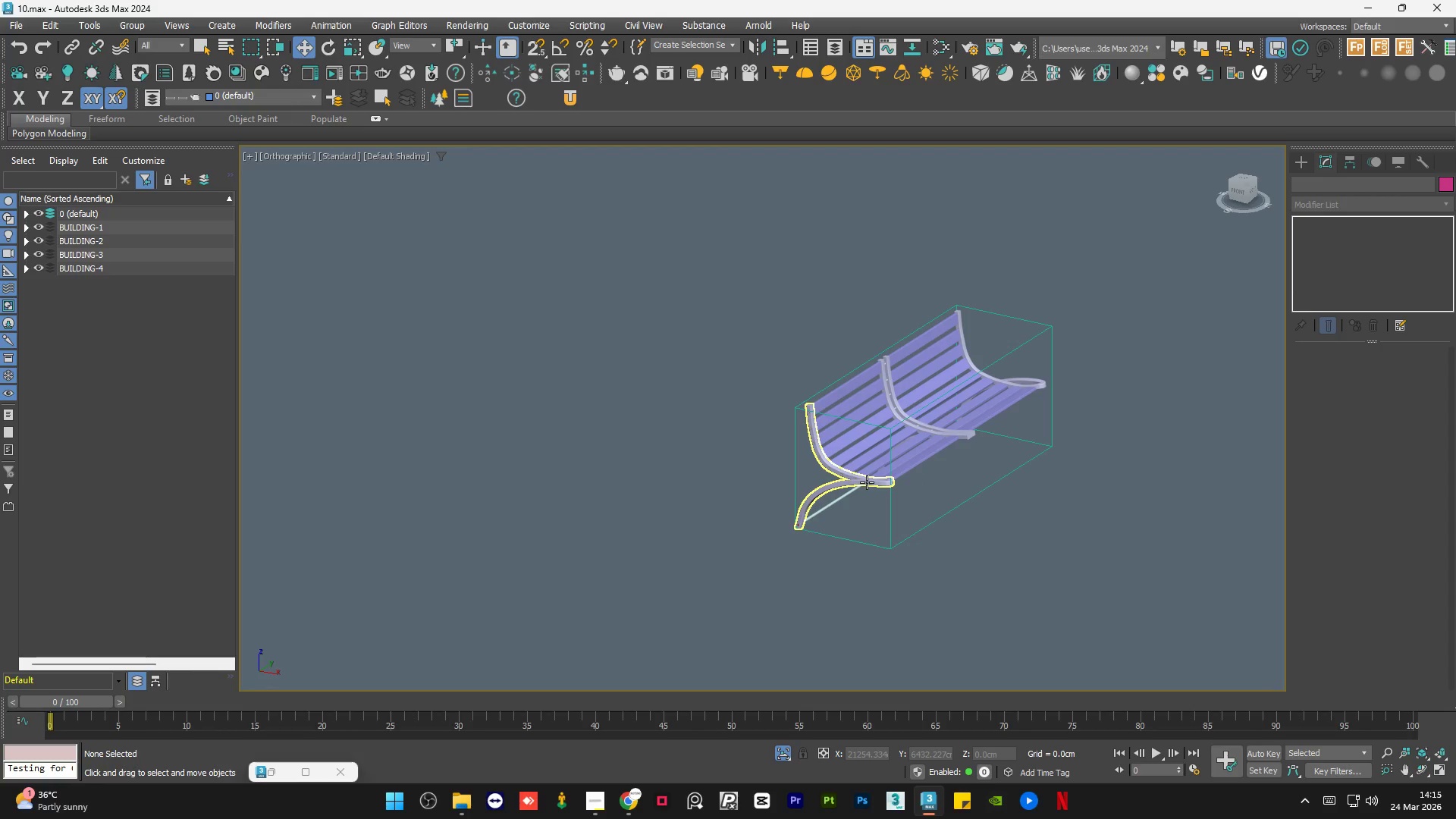 
wait(21.28)
 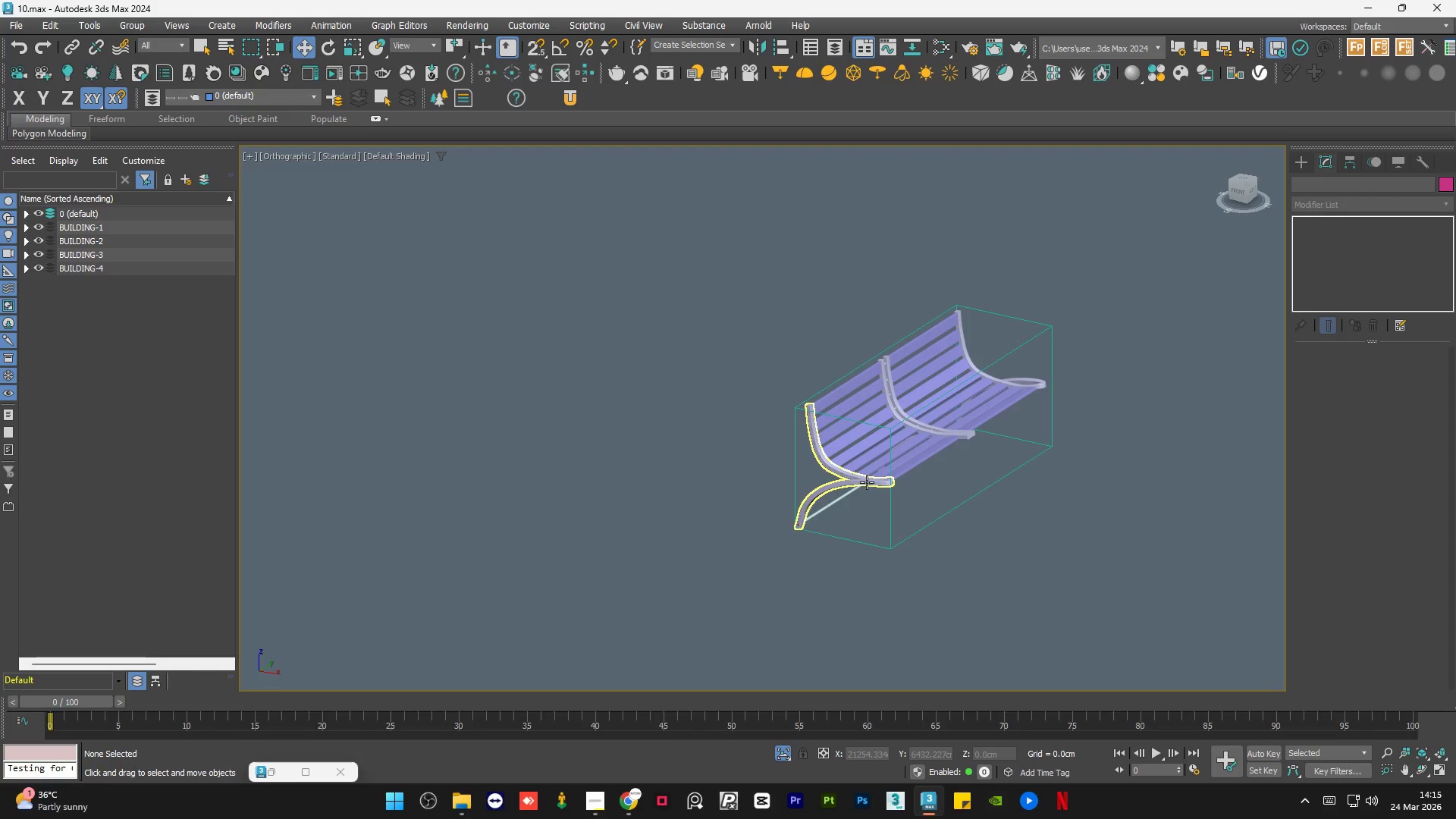 
left_click([721, 414])
 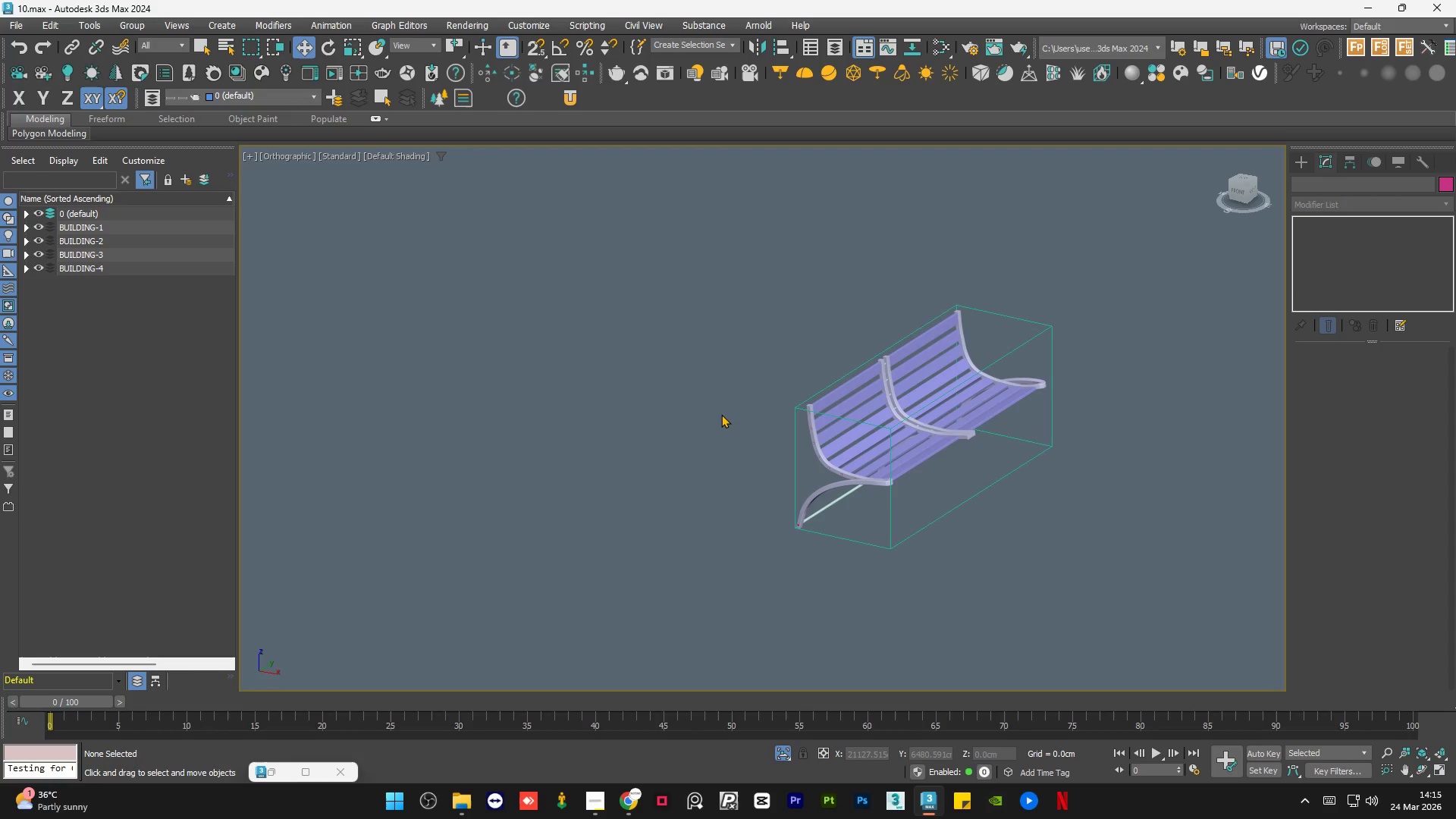 
key(Control+S)
 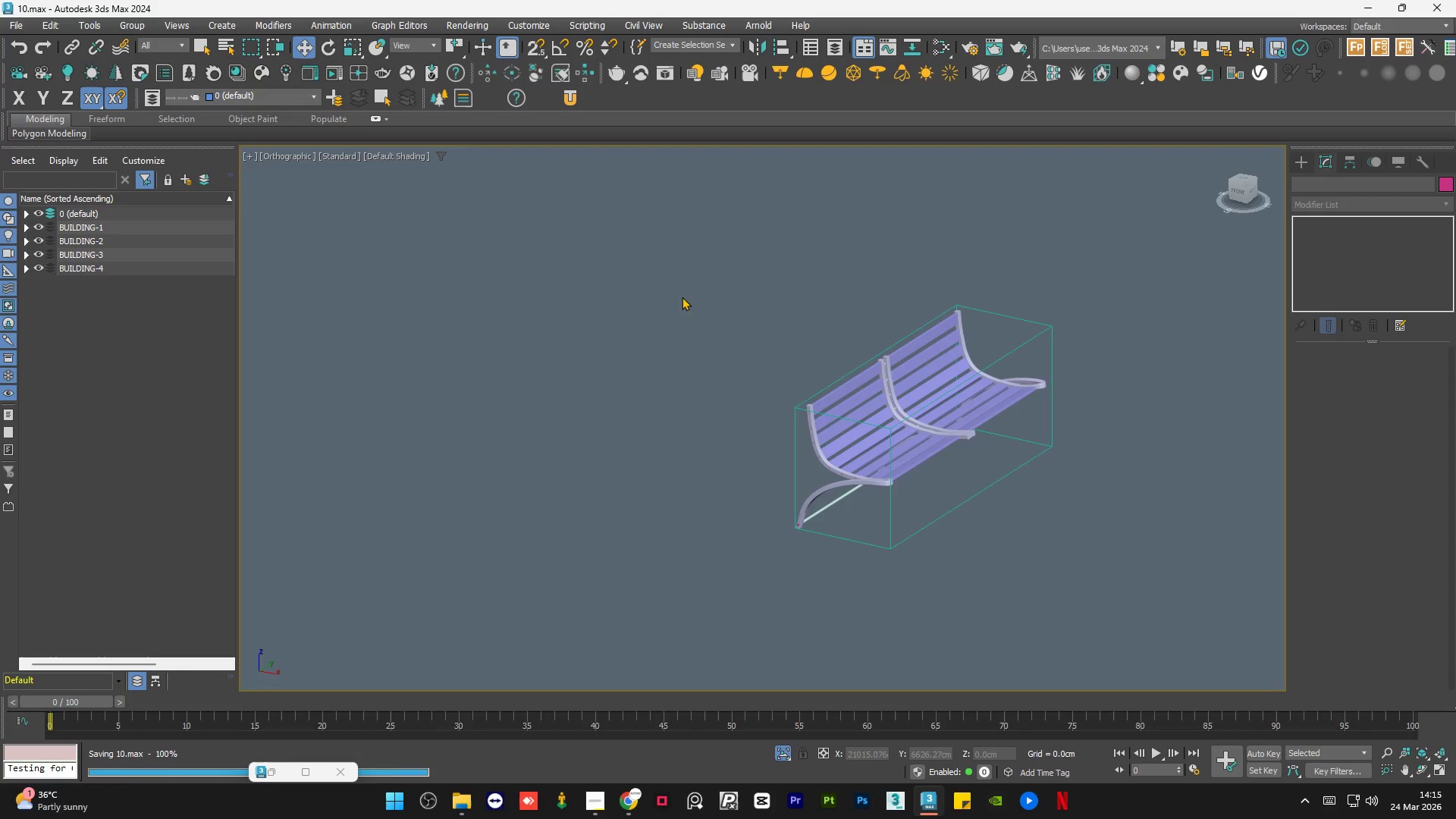 
scroll: coordinate [853, 484], scroll_direction: up, amount: 5.0
 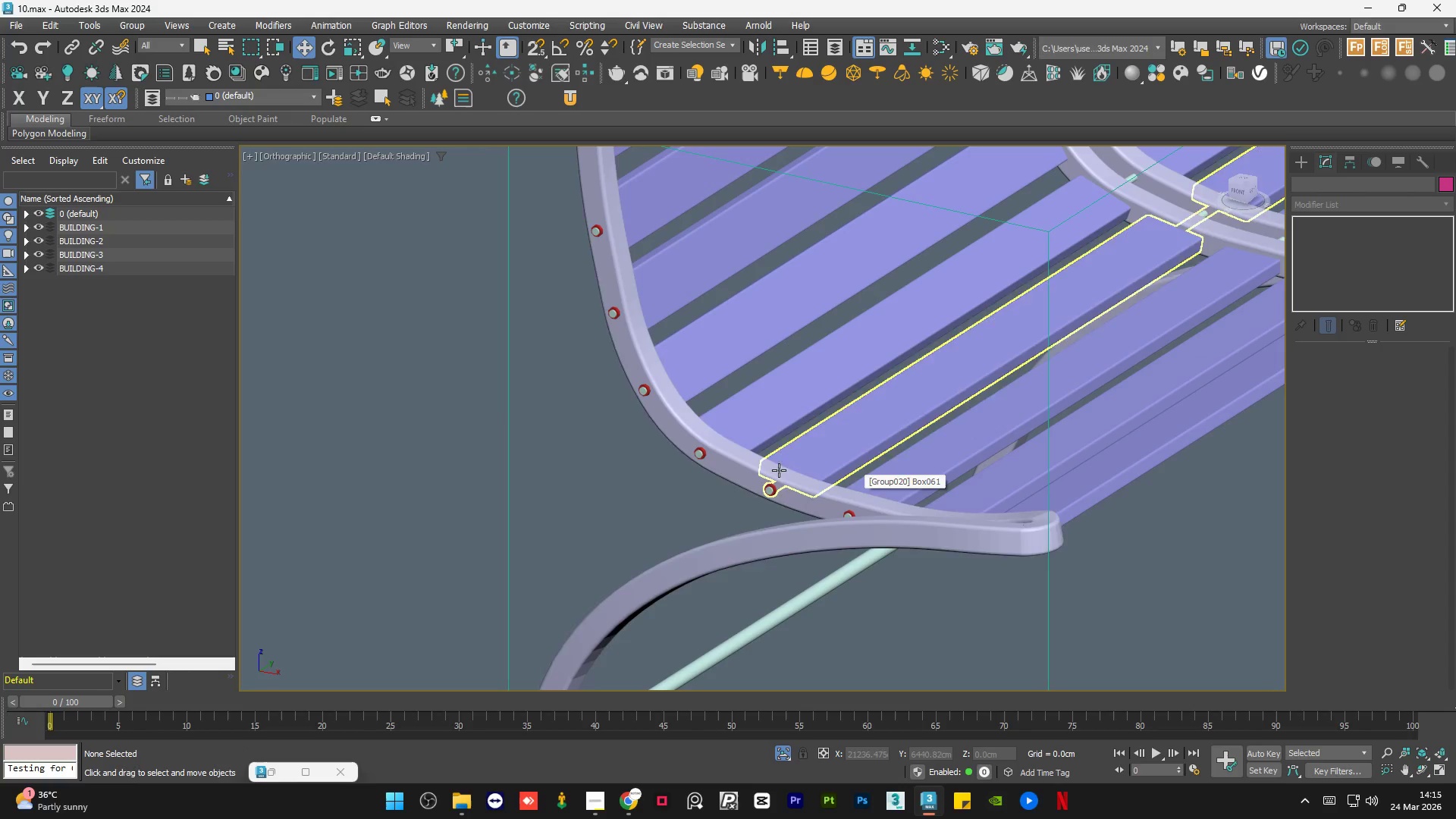 
scroll: coordinate [751, 578], scroll_direction: down, amount: 2.0
 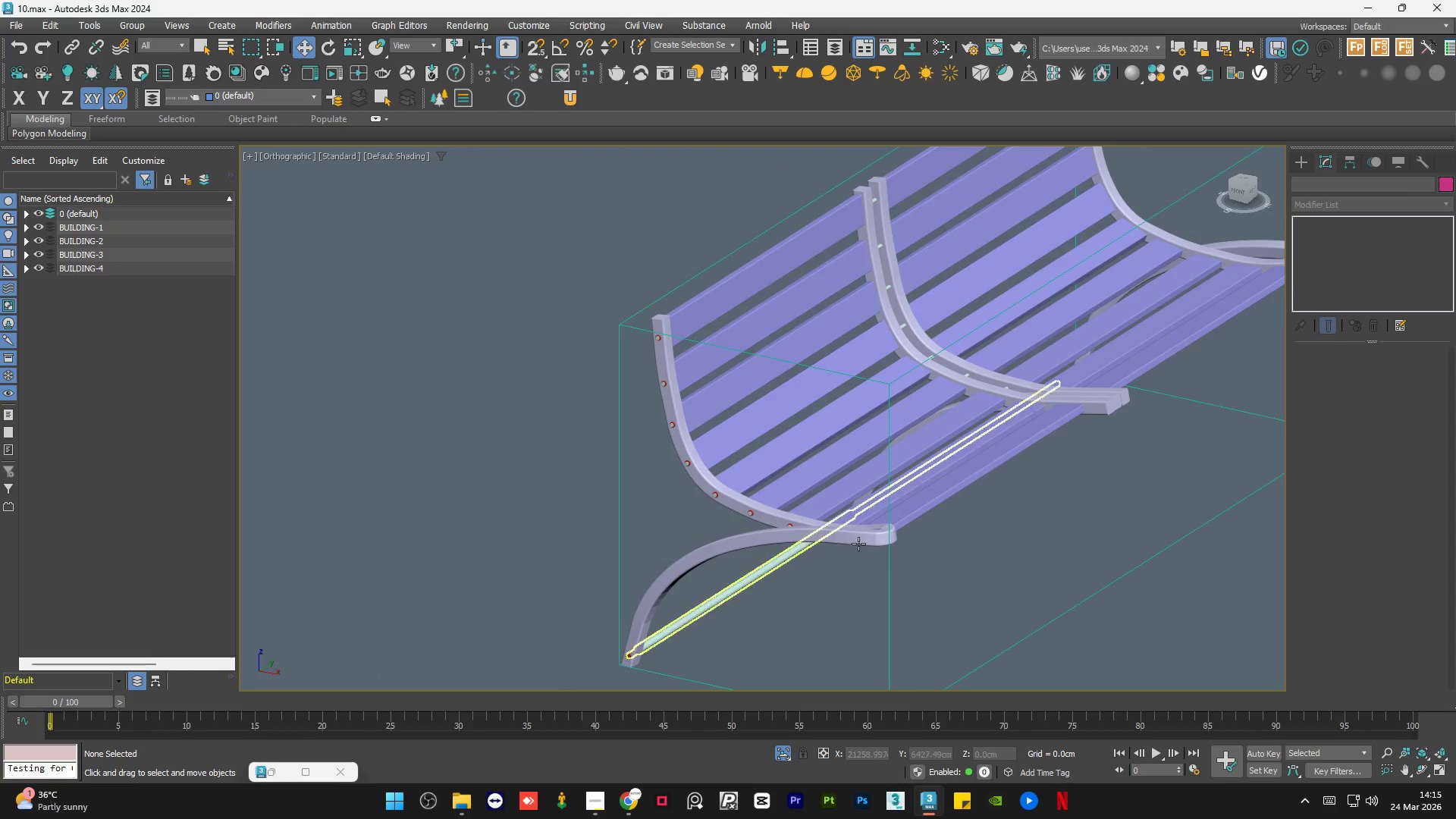 
hold_key(key=AltLeft, duration=1.05)
 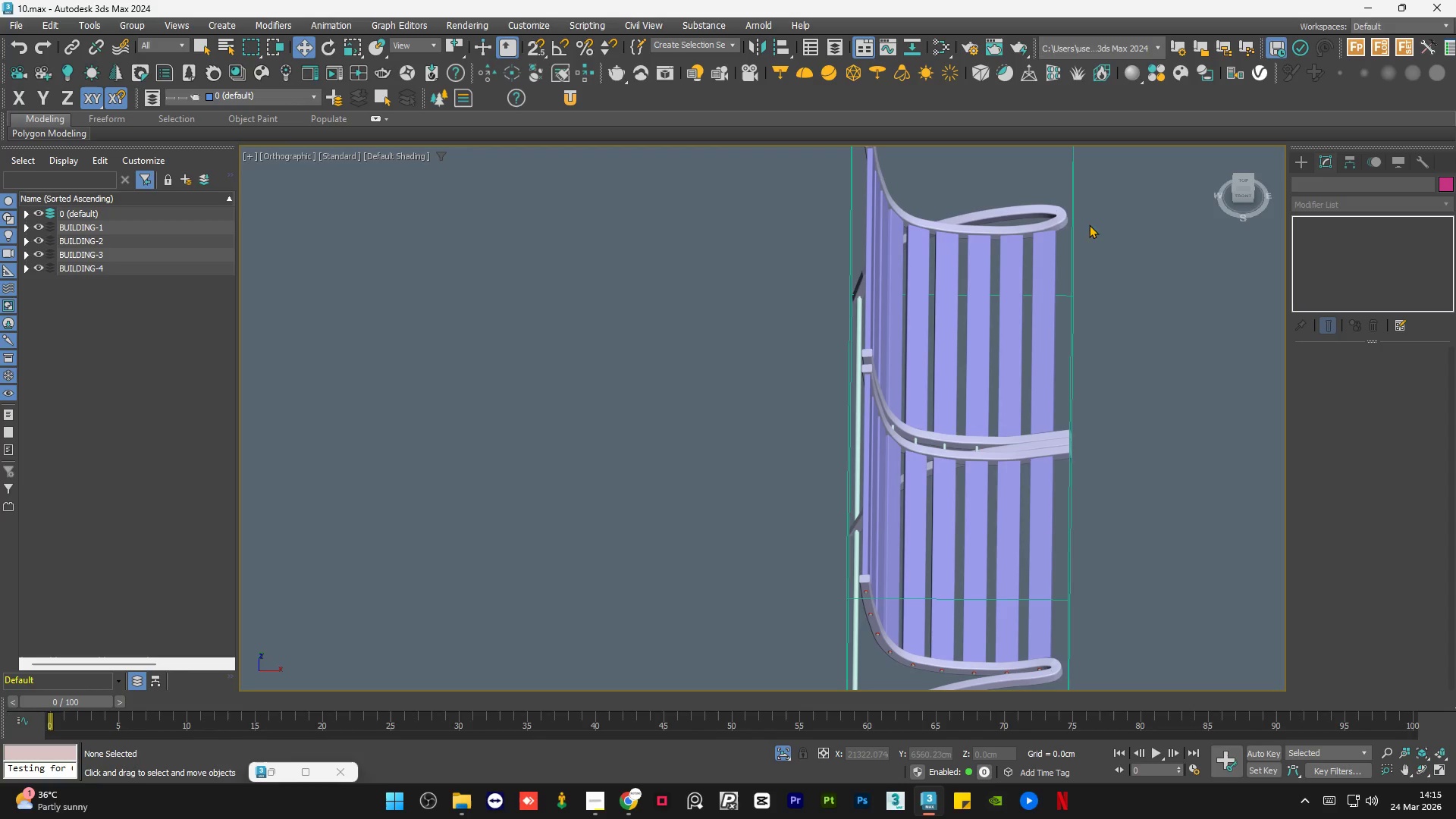 
scroll: coordinate [871, 541], scroll_direction: down, amount: 1.0
 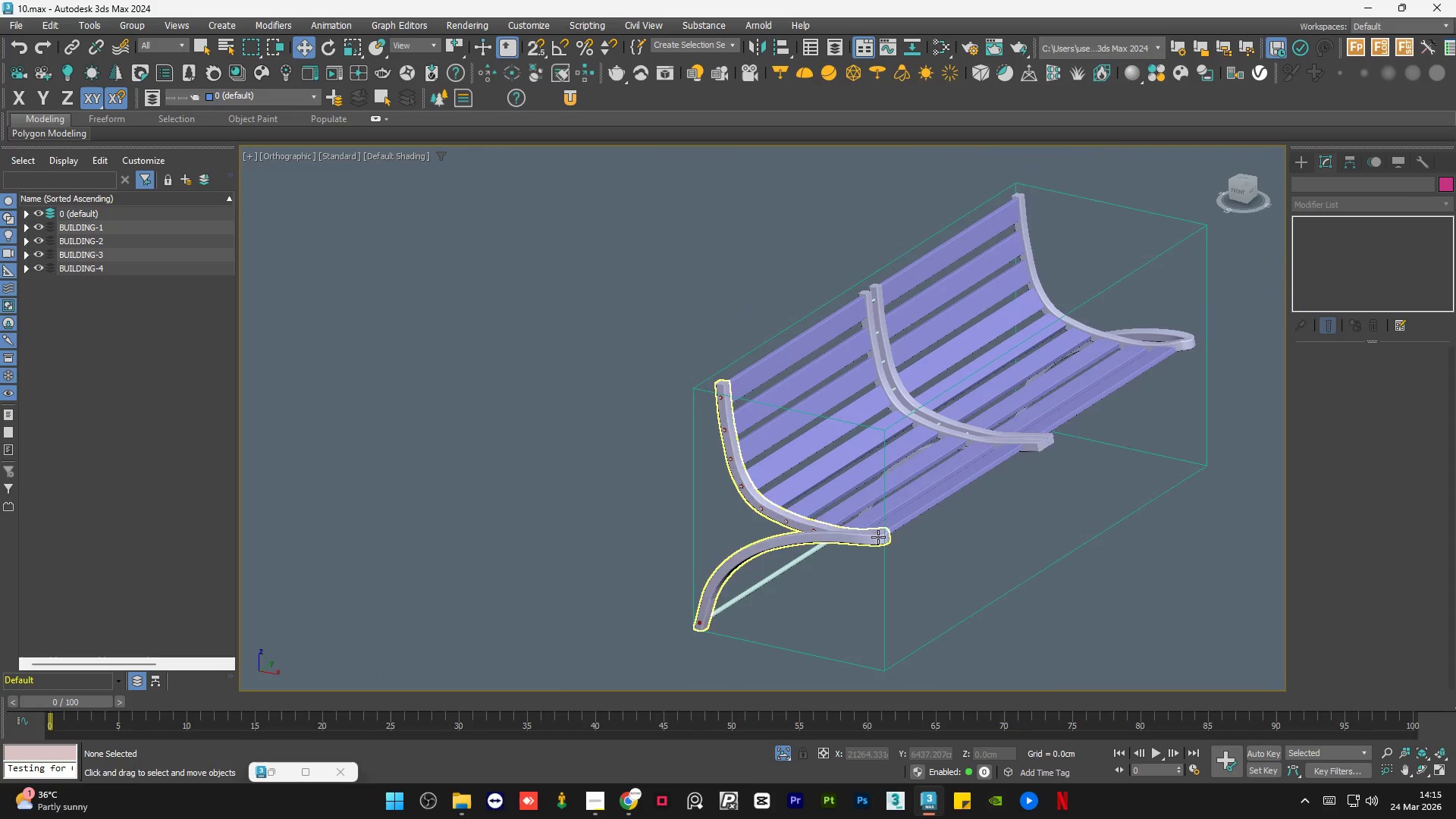 
scroll: coordinate [971, 234], scroll_direction: up, amount: 11.0
 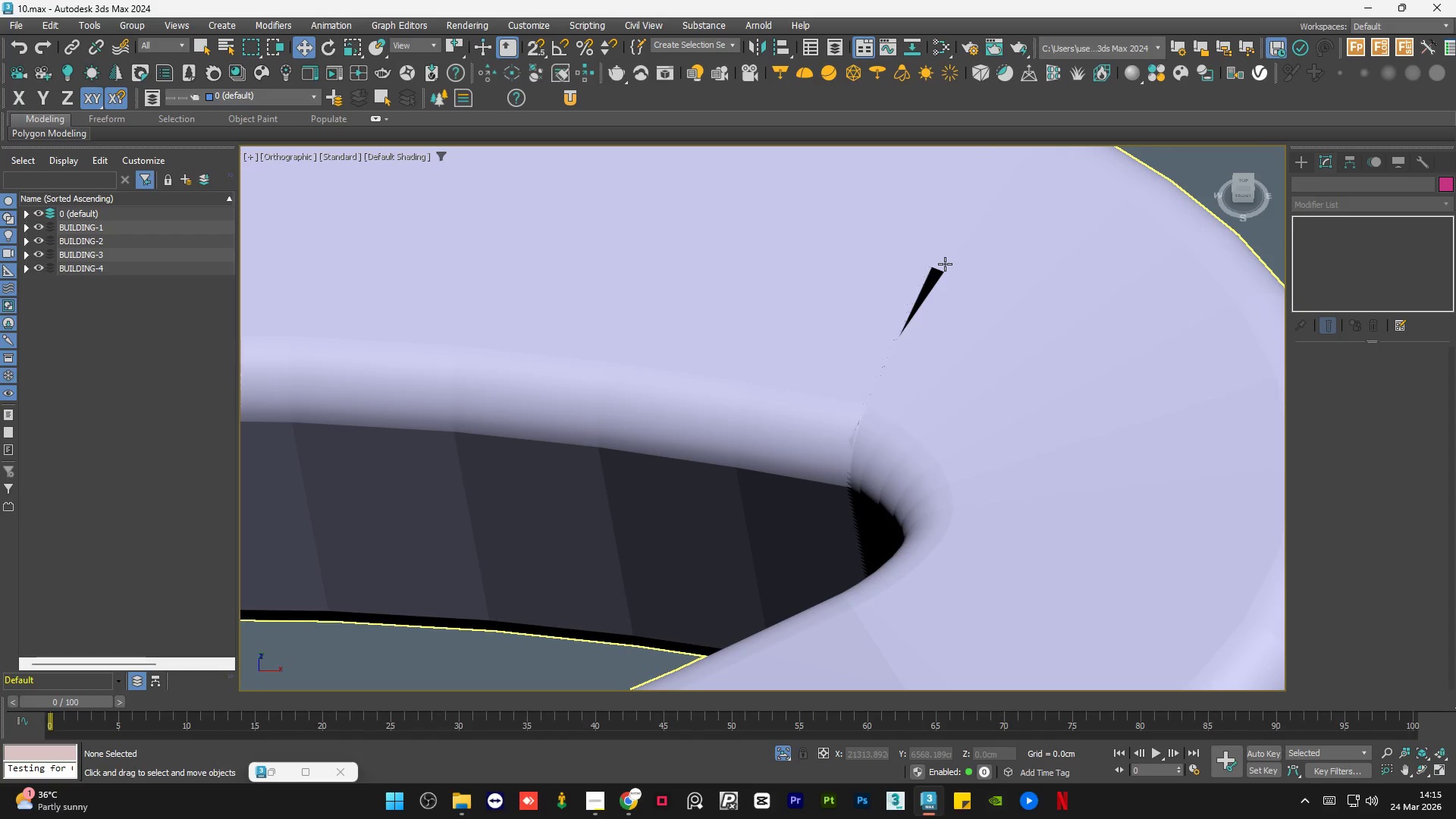 
key(F4)
 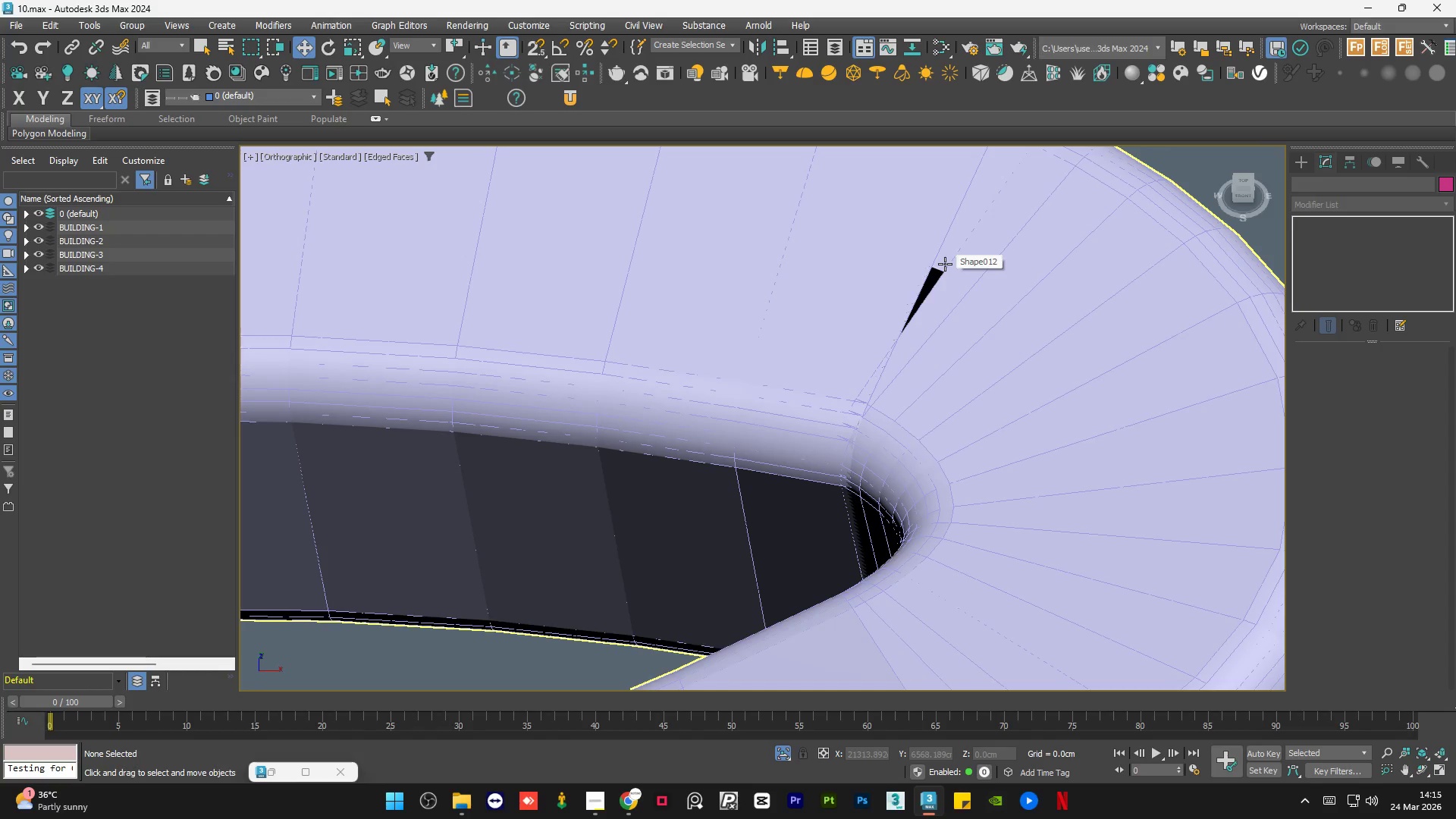 
scroll: coordinate [944, 264], scroll_direction: up, amount: 2.0
 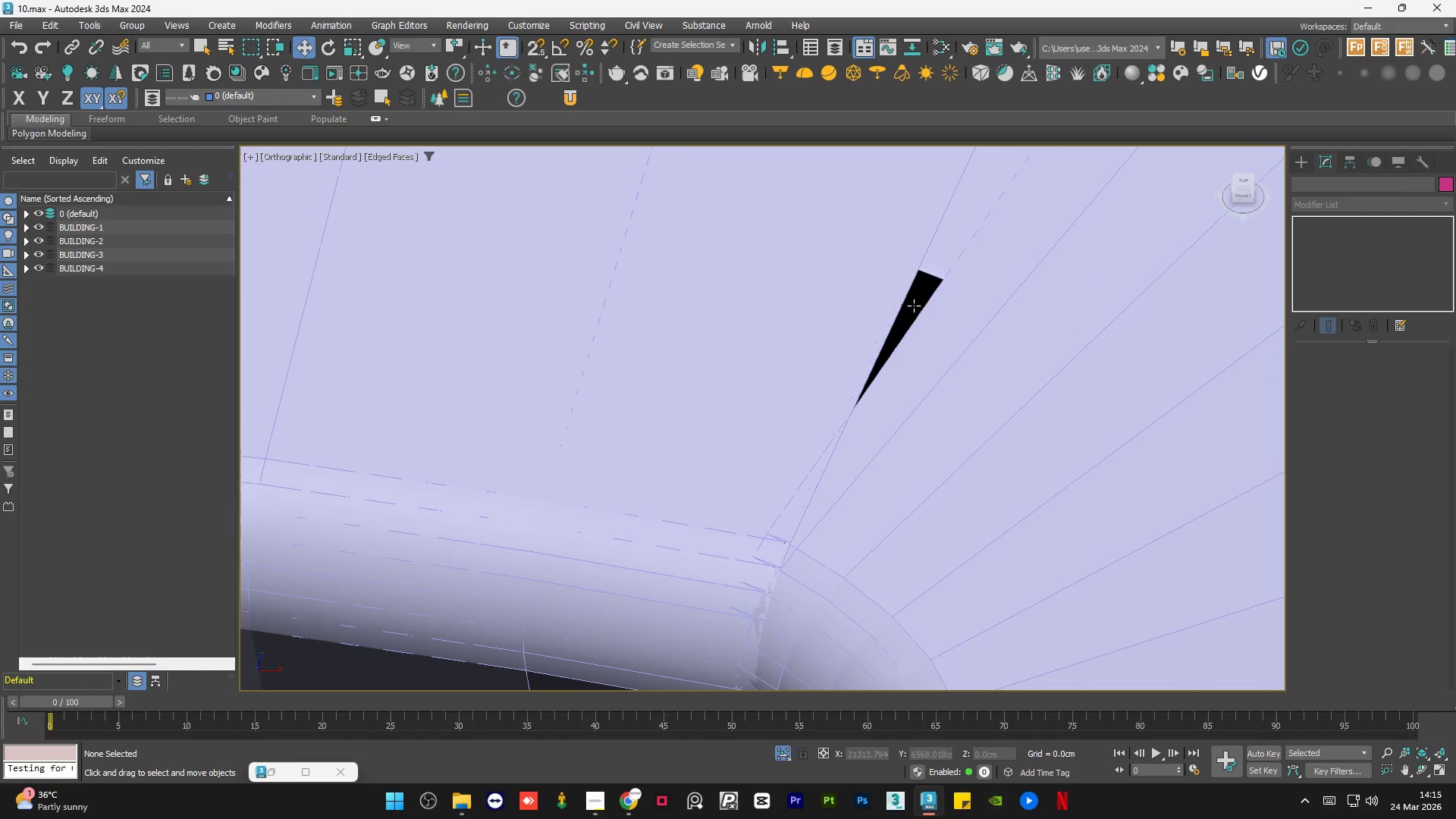 
left_click([914, 306])
 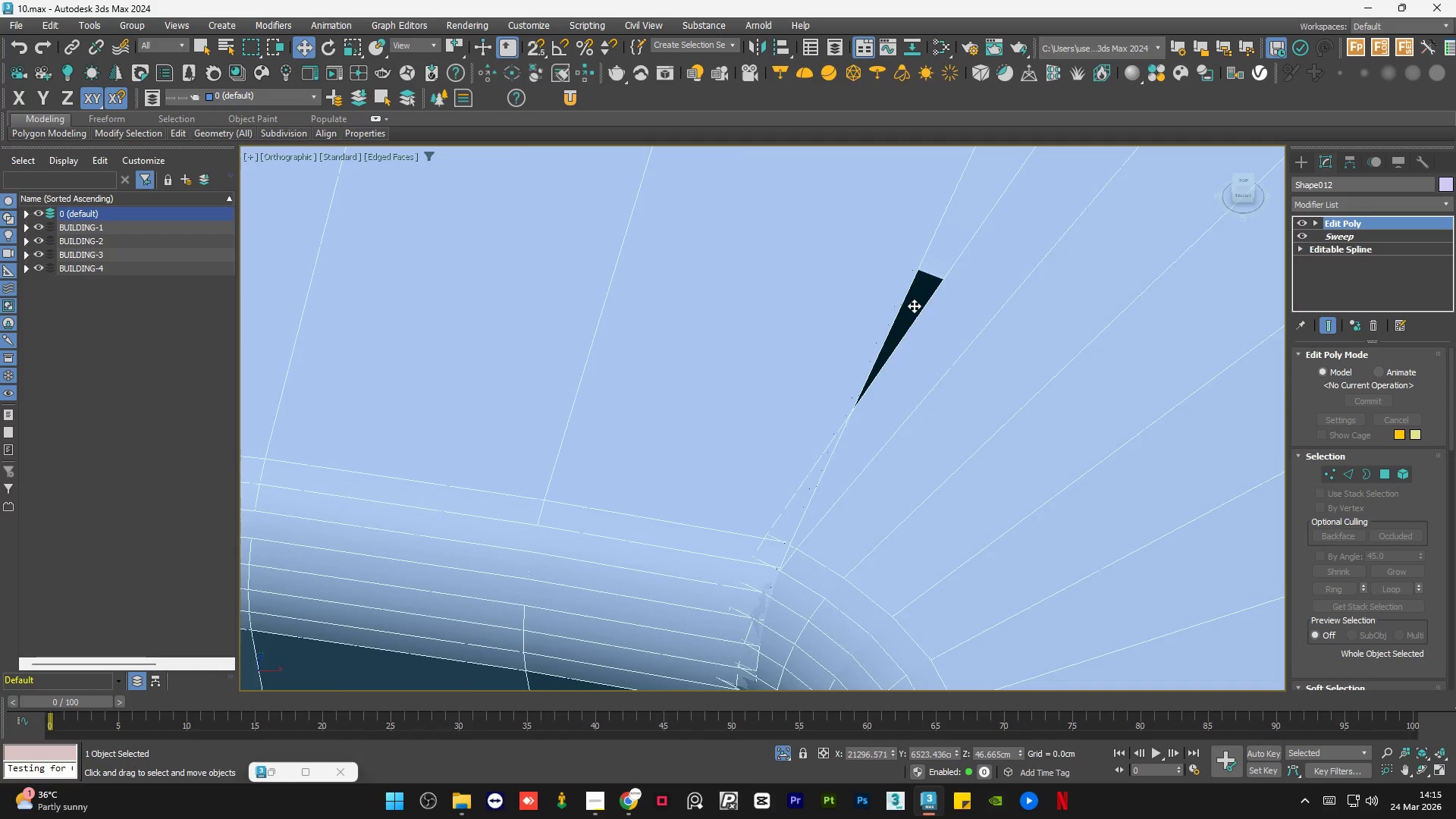 
scroll: coordinate [913, 306], scroll_direction: down, amount: 1.0
 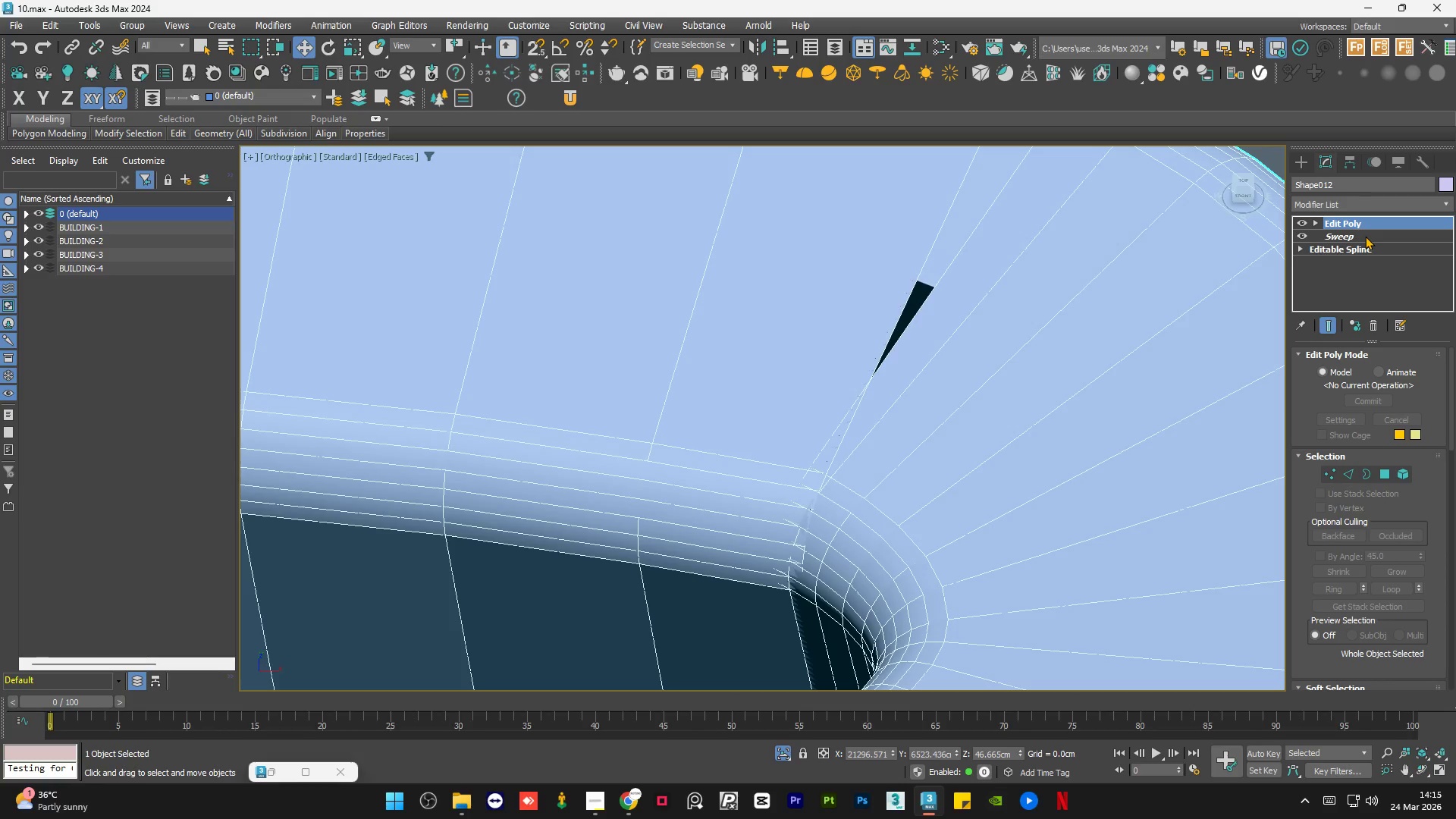 
left_click([1365, 236])
 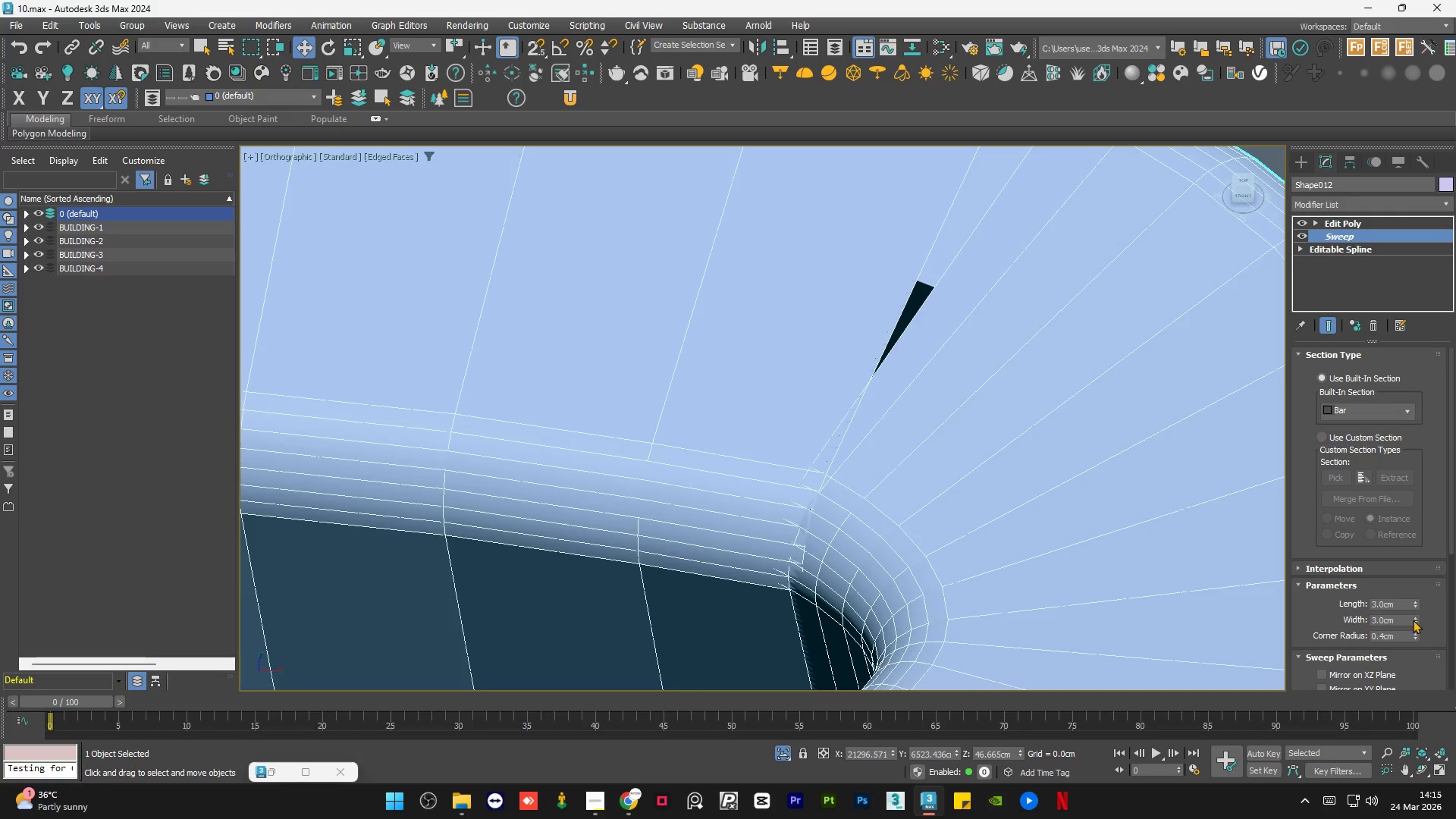 
double_click([1405, 622])
 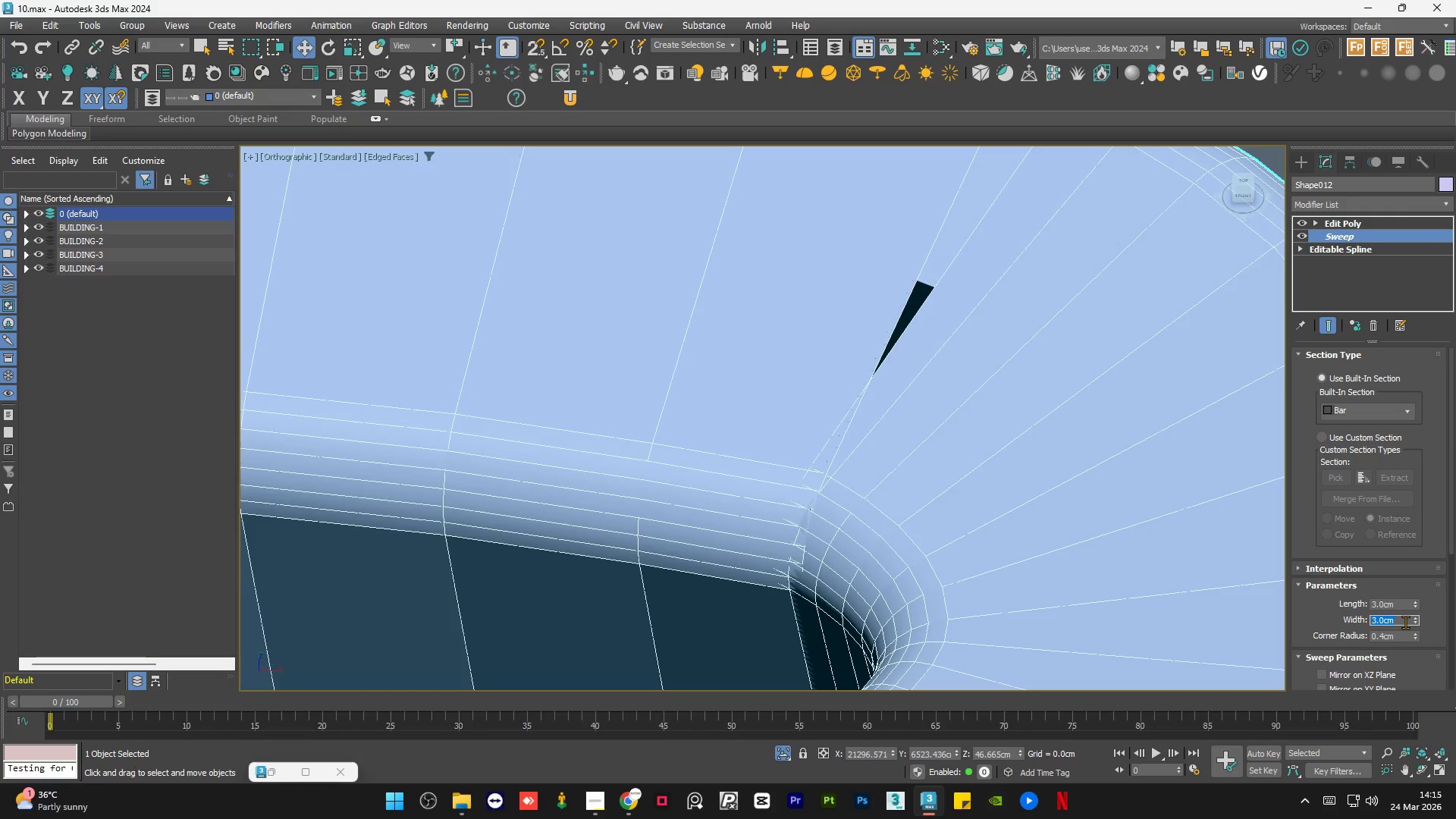 
key(Numpad2)
 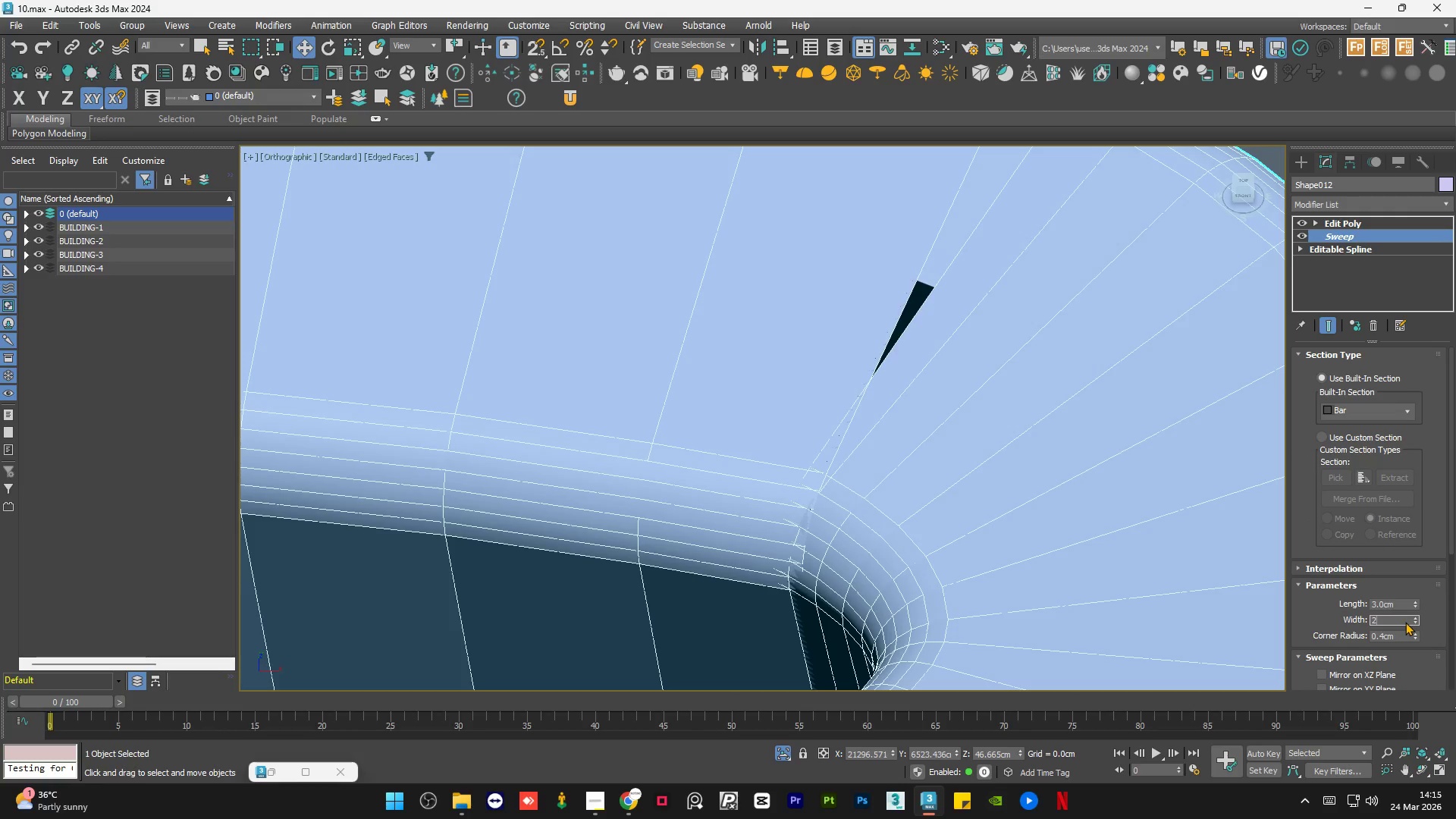 
key(NumpadDecimal)
 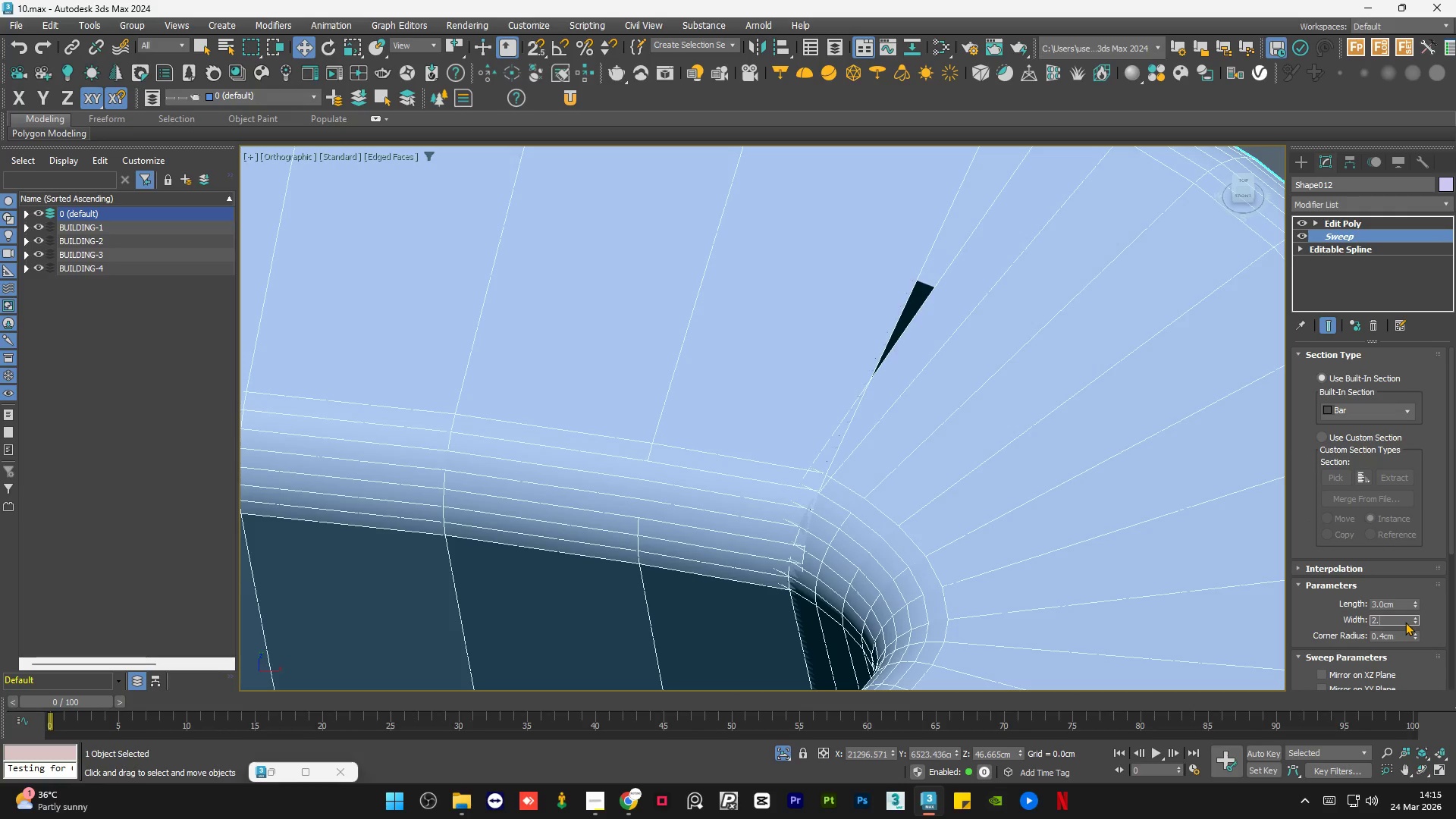 
key(Numpad9)
 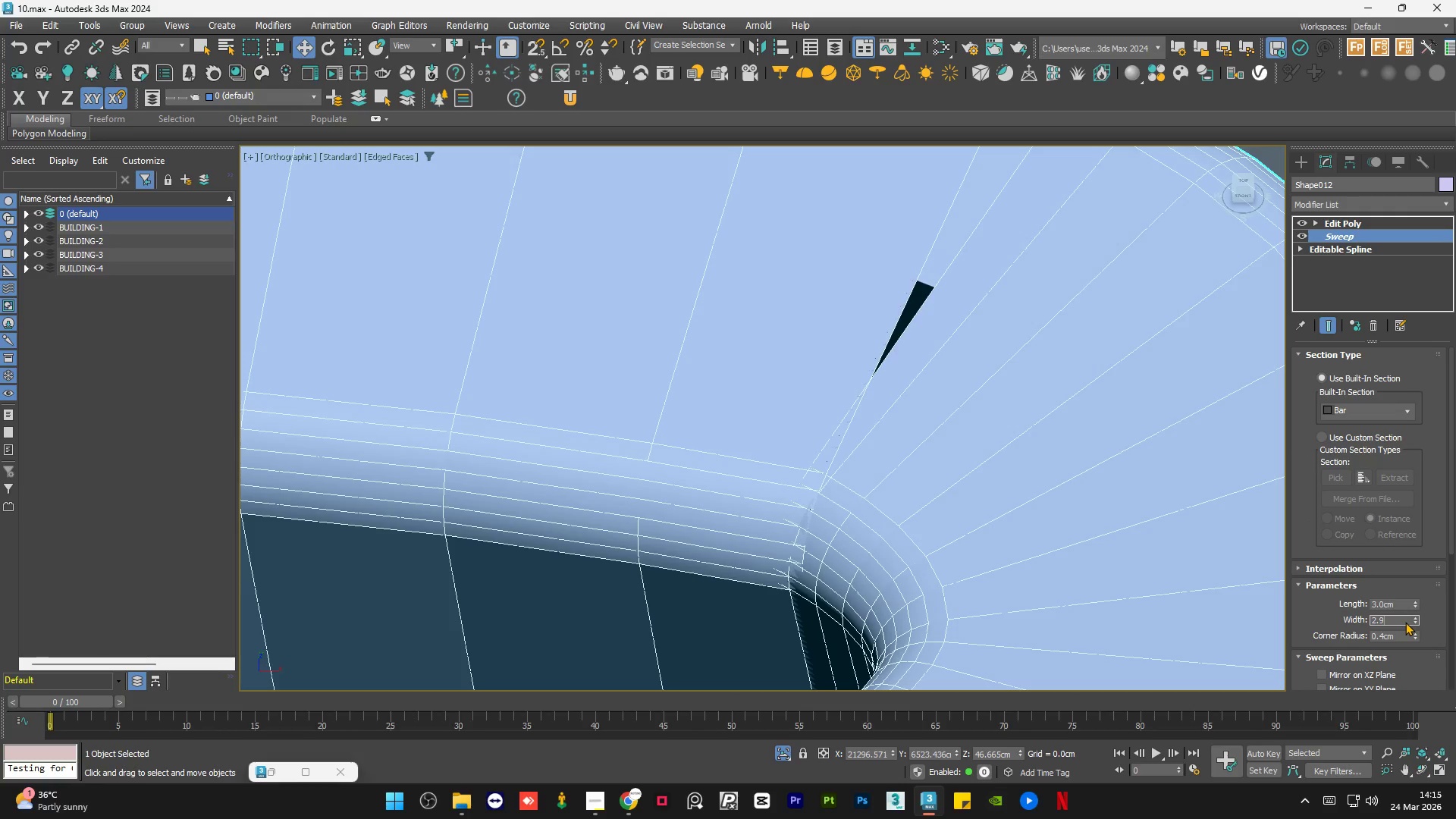 
key(NumpadEnter)
 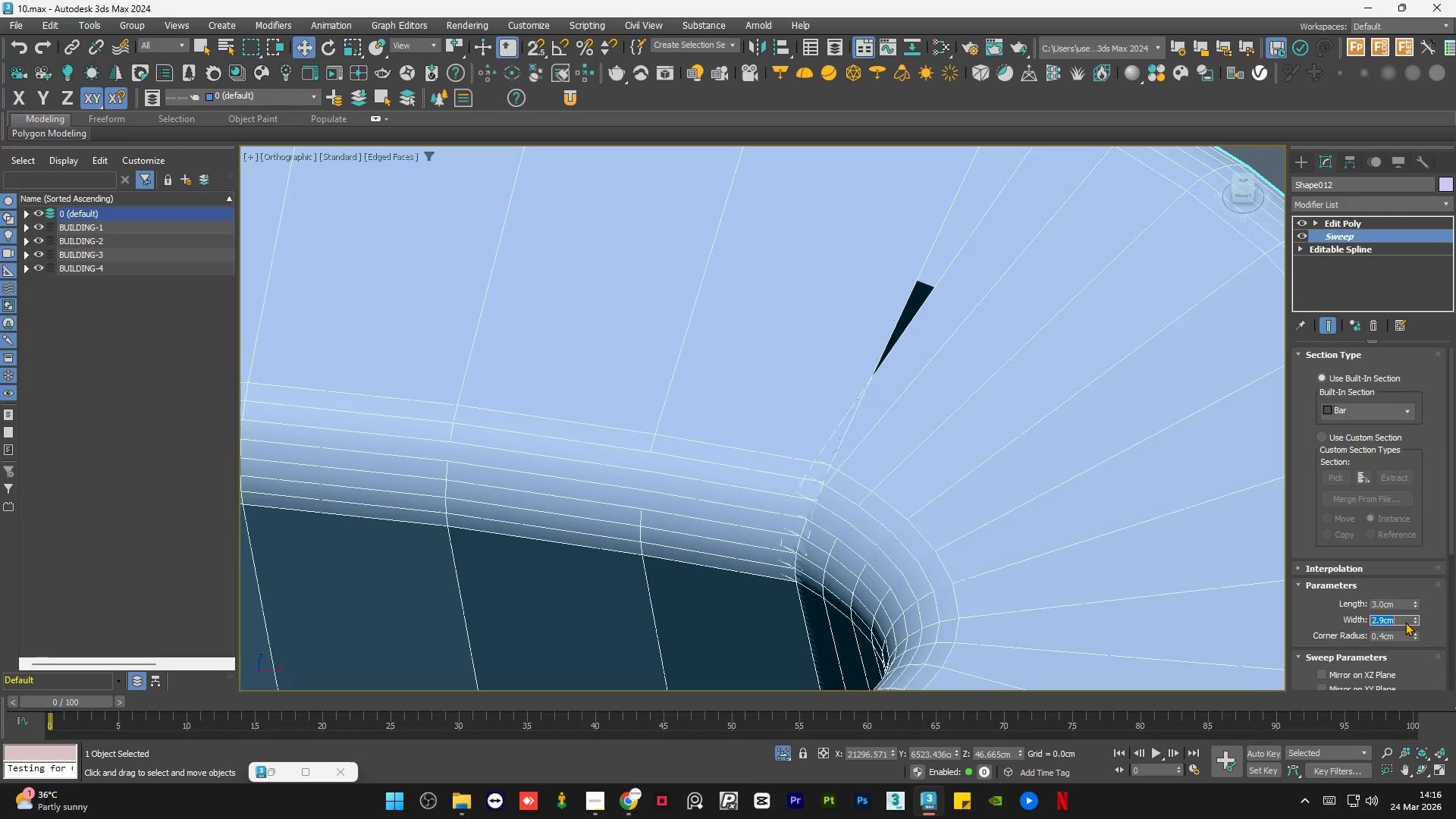 
key(Numpad3)
 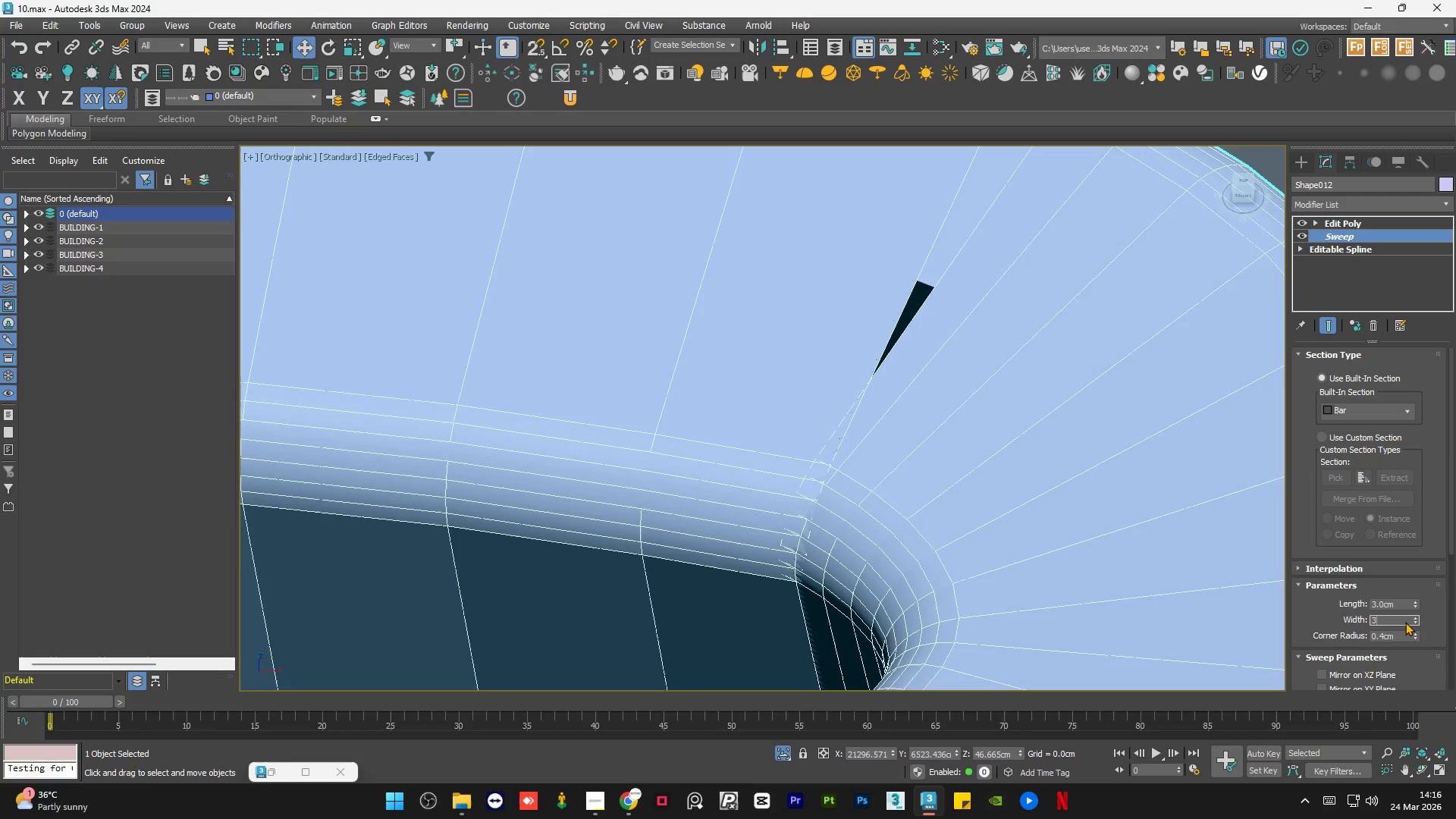 
key(NumpadEnter)
 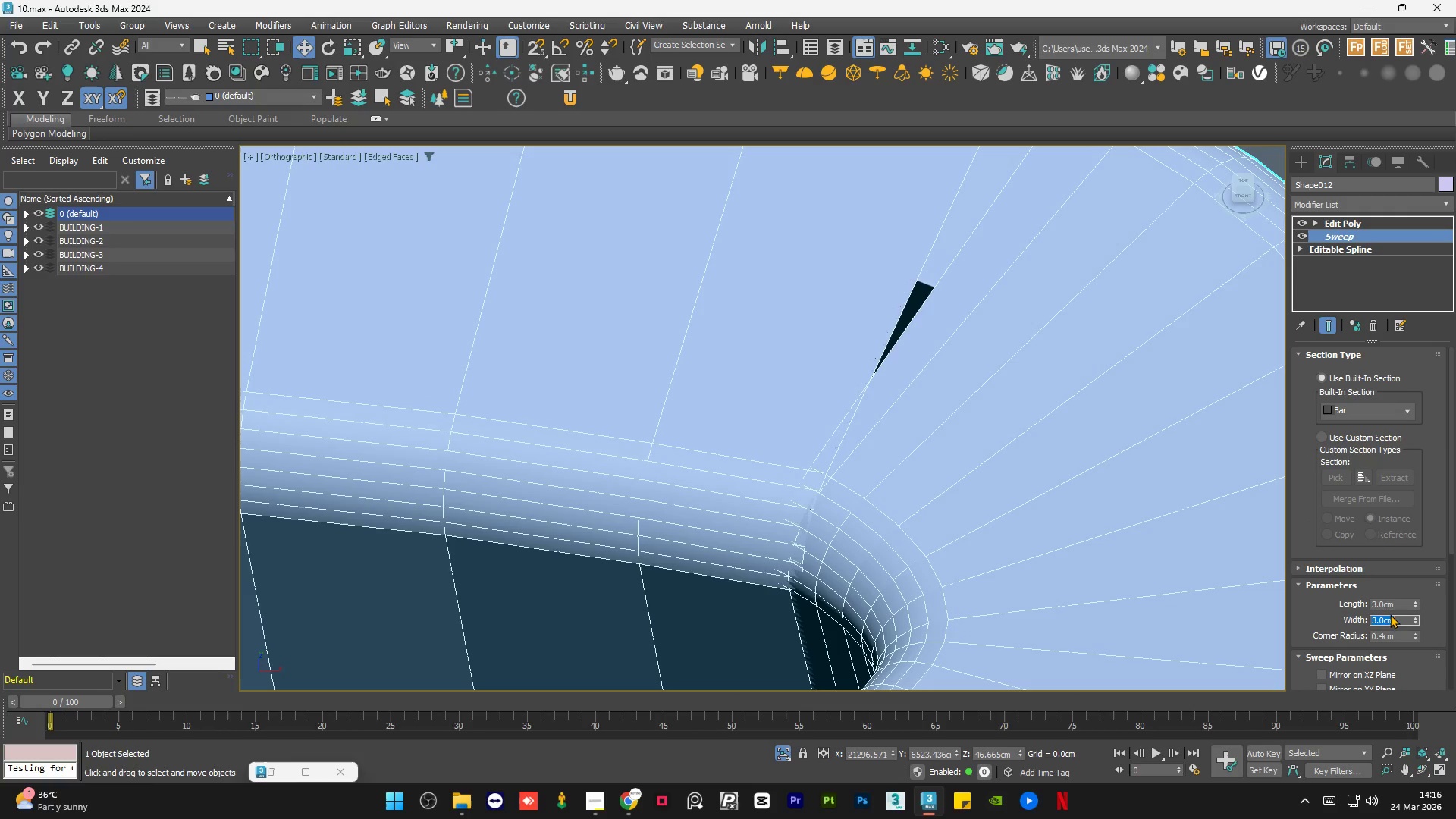 
double_click([1396, 605])
 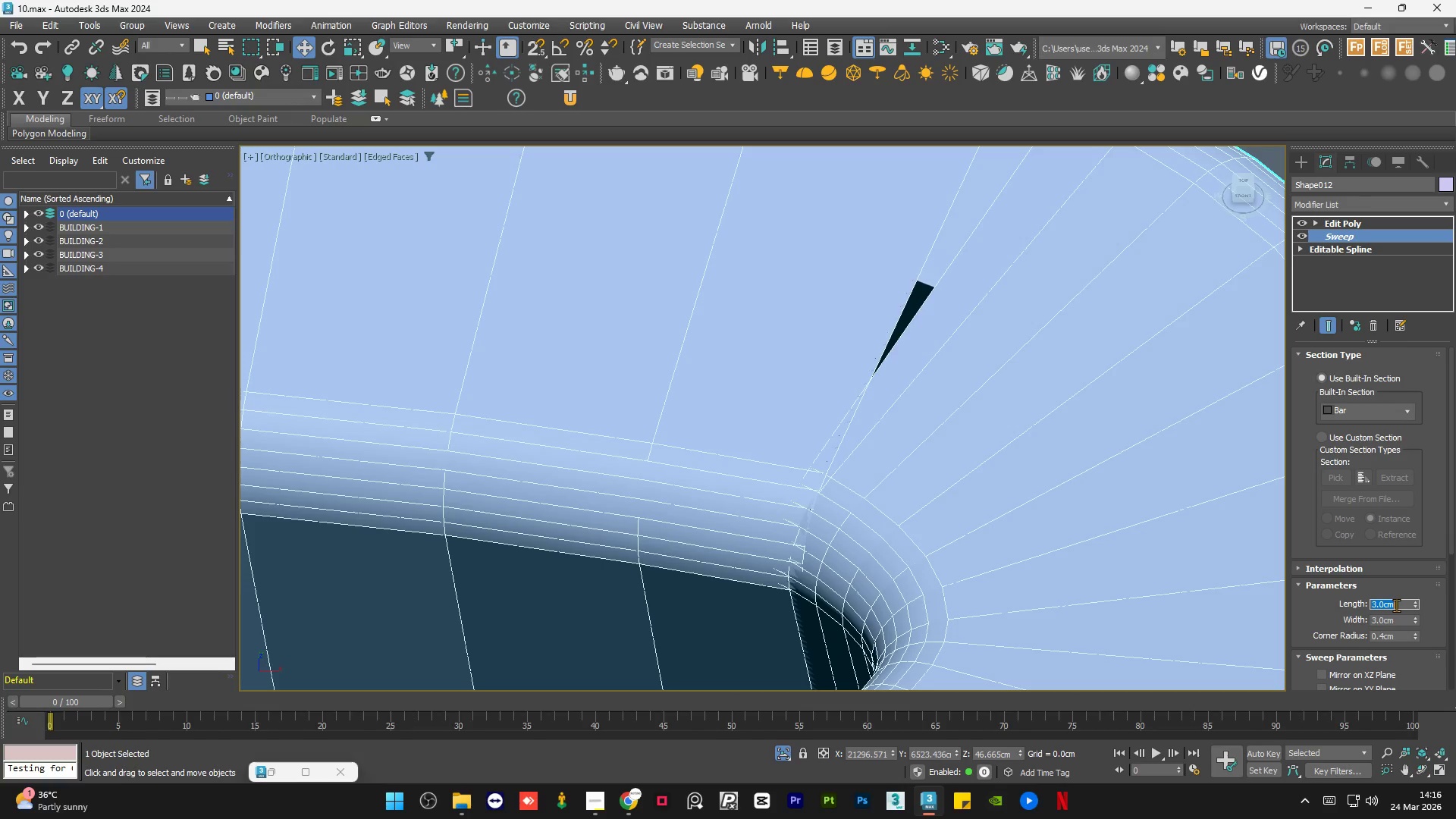 
key(Numpad2)
 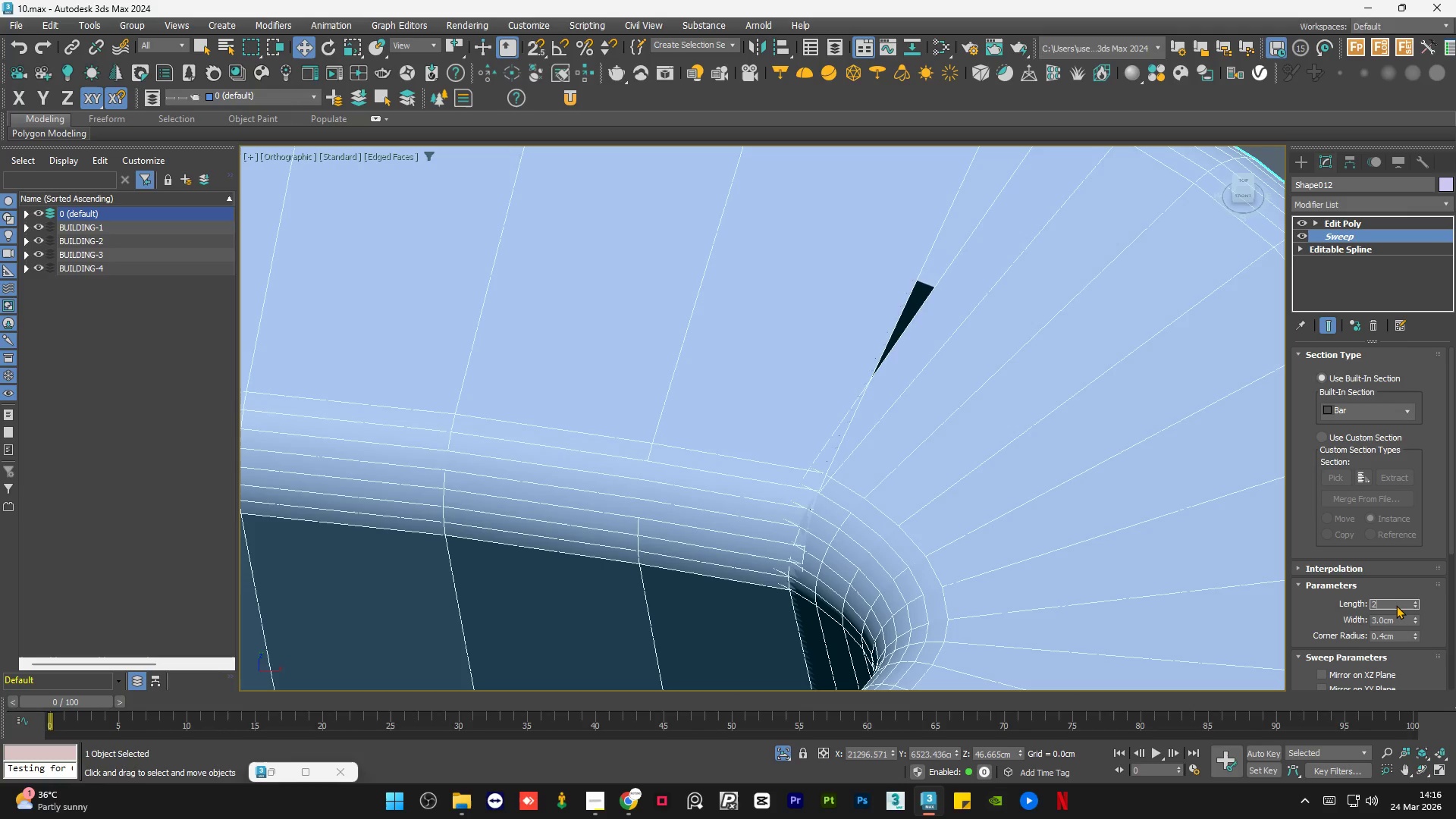 
key(NumpadDecimal)
 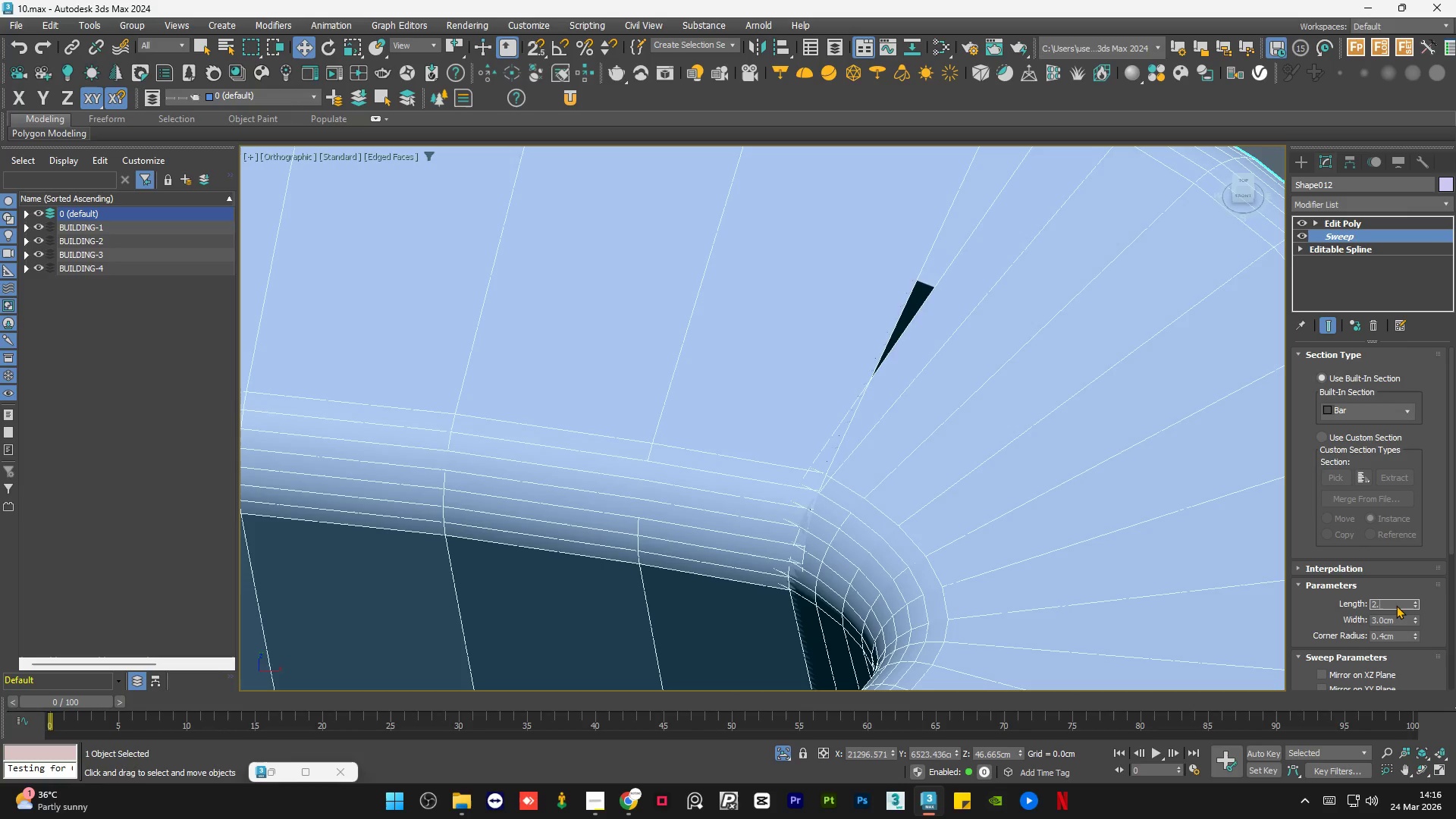 
key(Numpad9)
 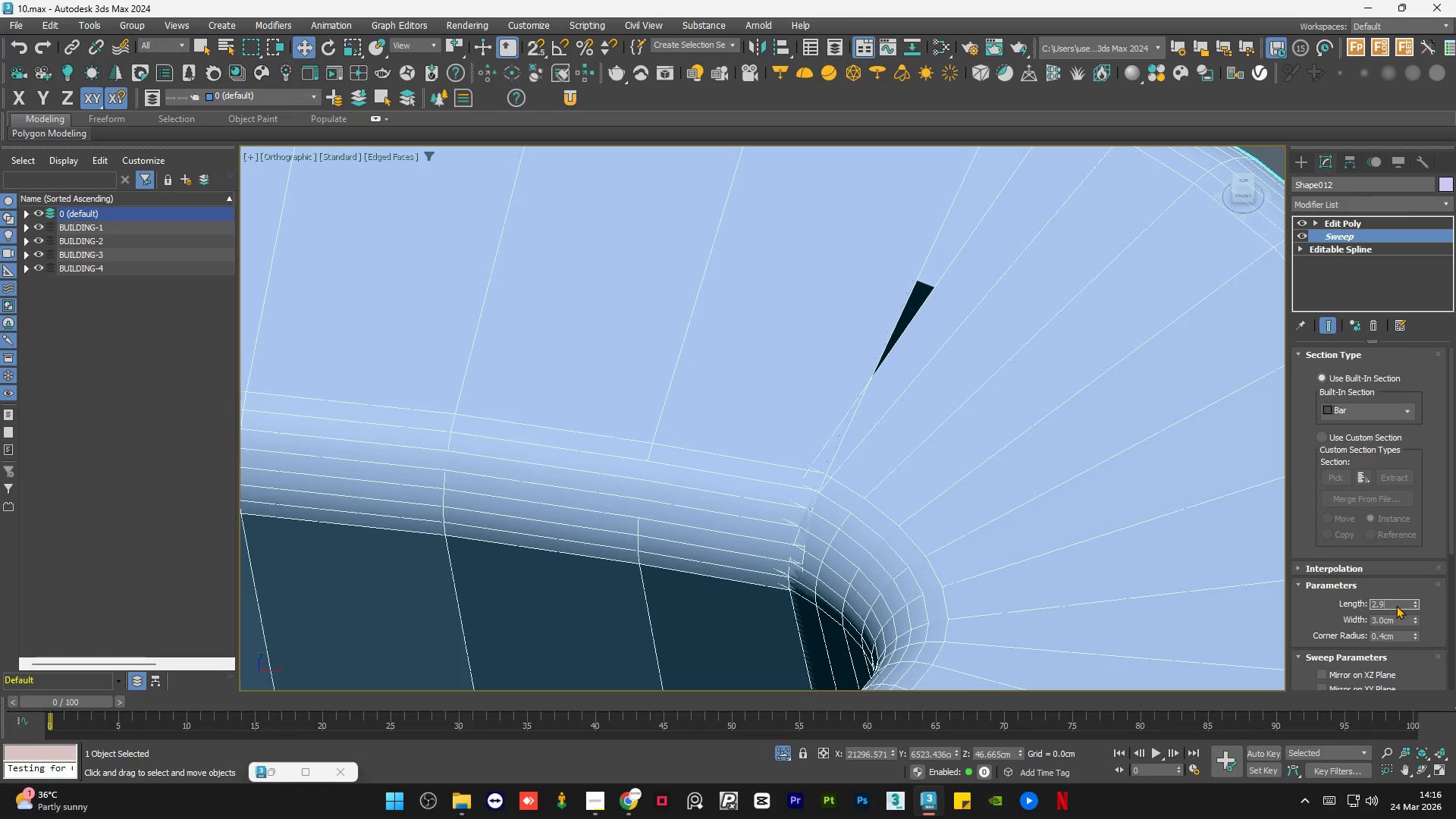 
key(NumpadEnter)
 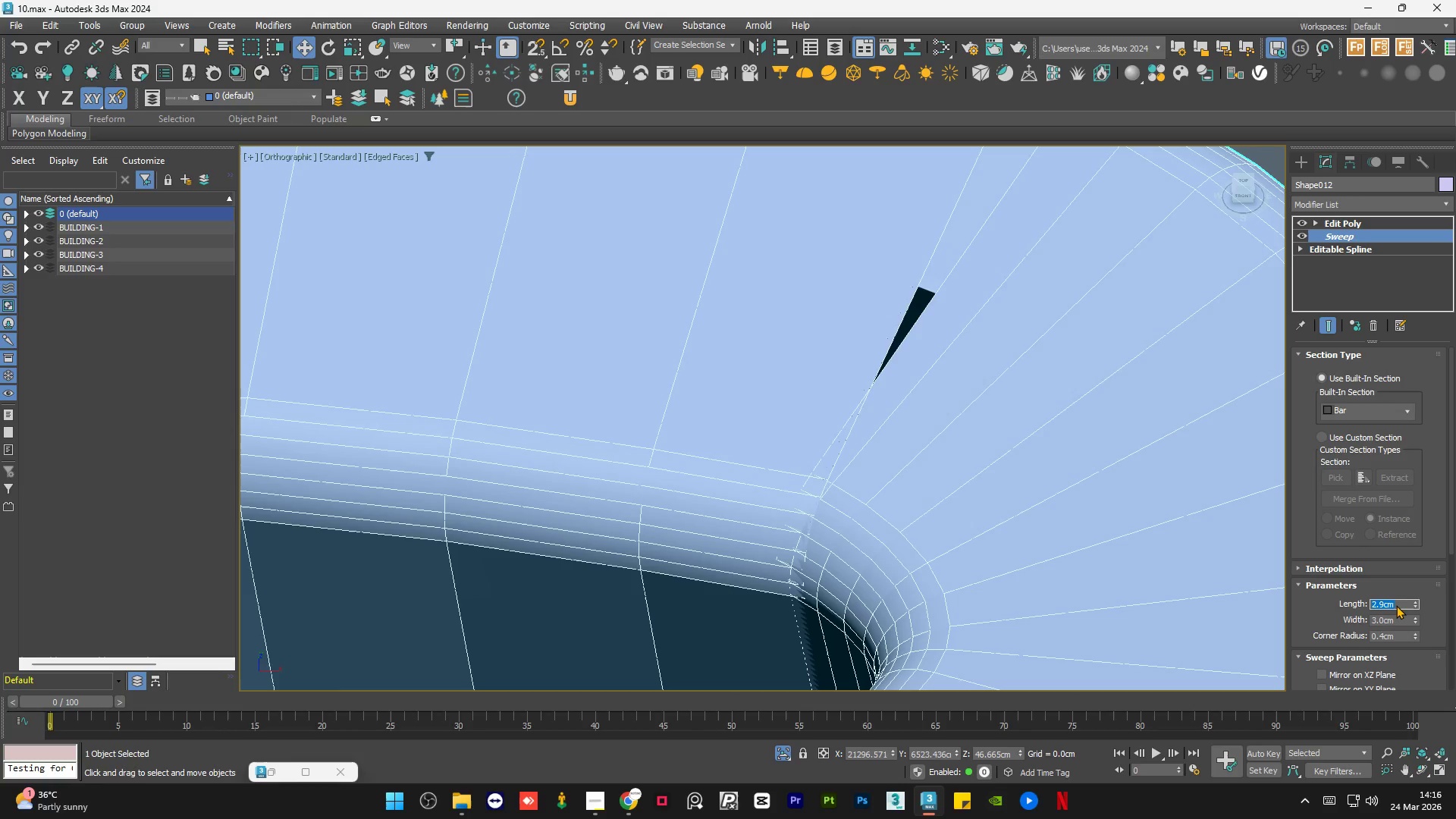 
key(Numpad2)
 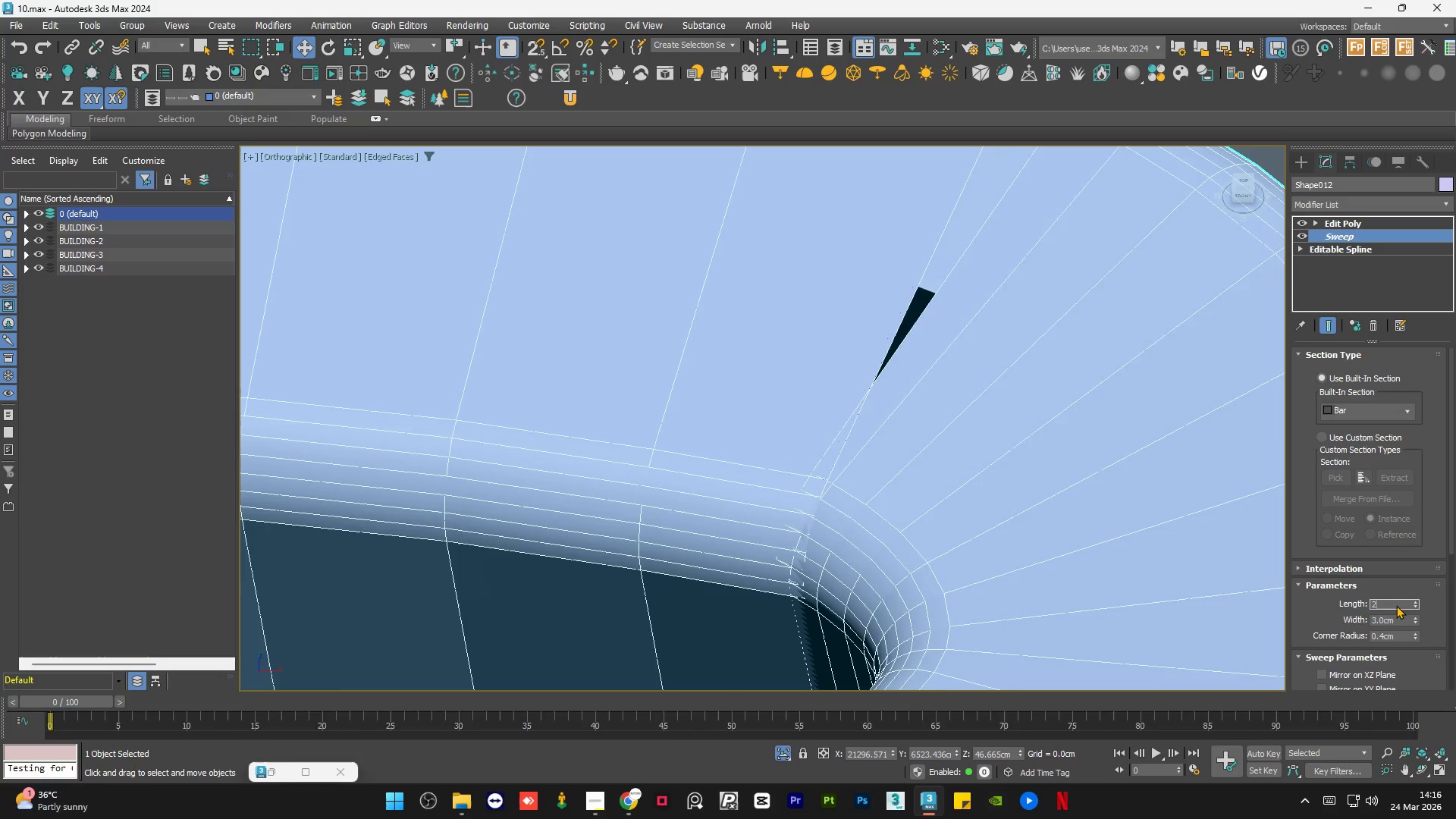 
key(NumpadEnter)
 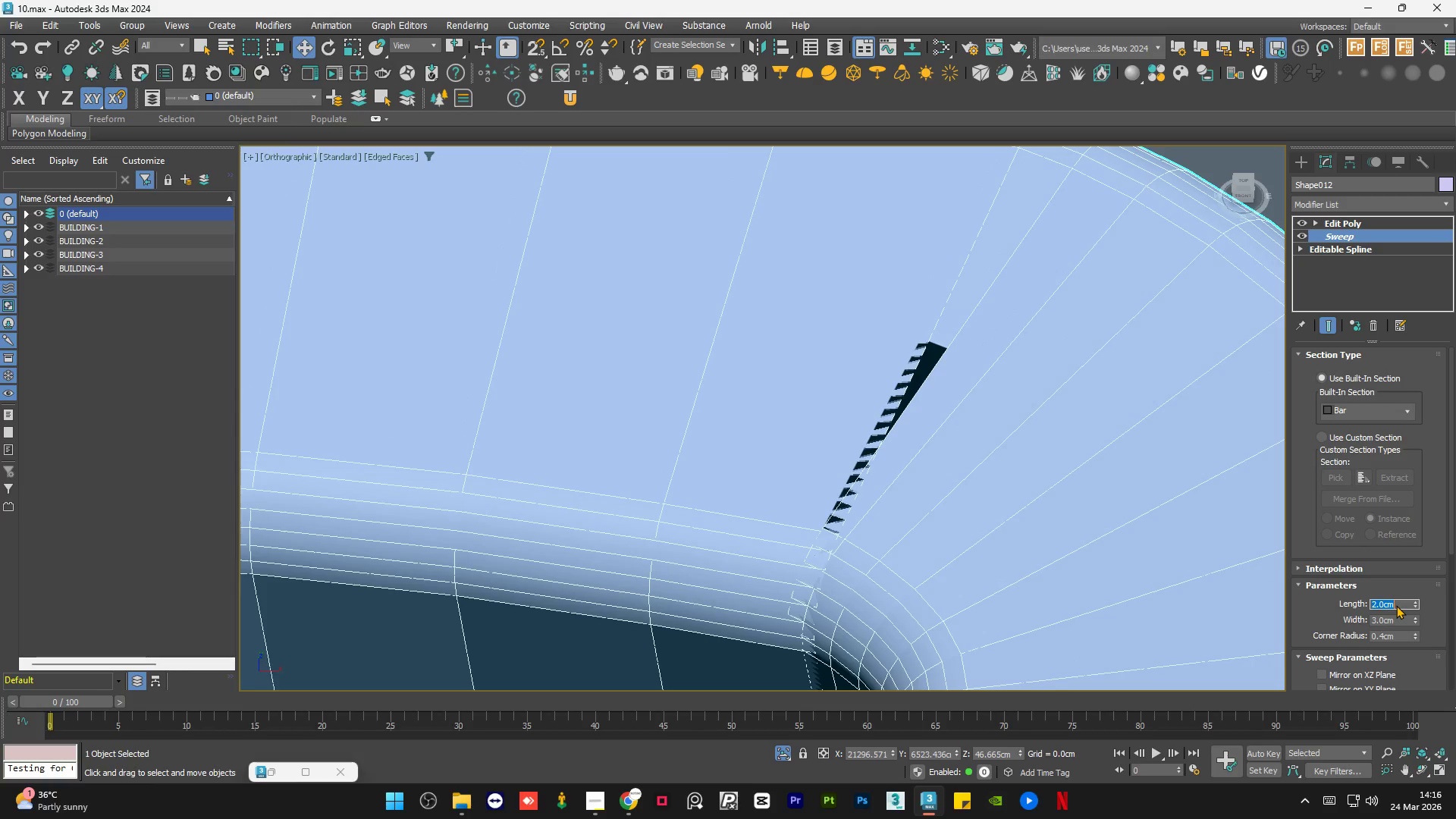 
key(Numpad1)
 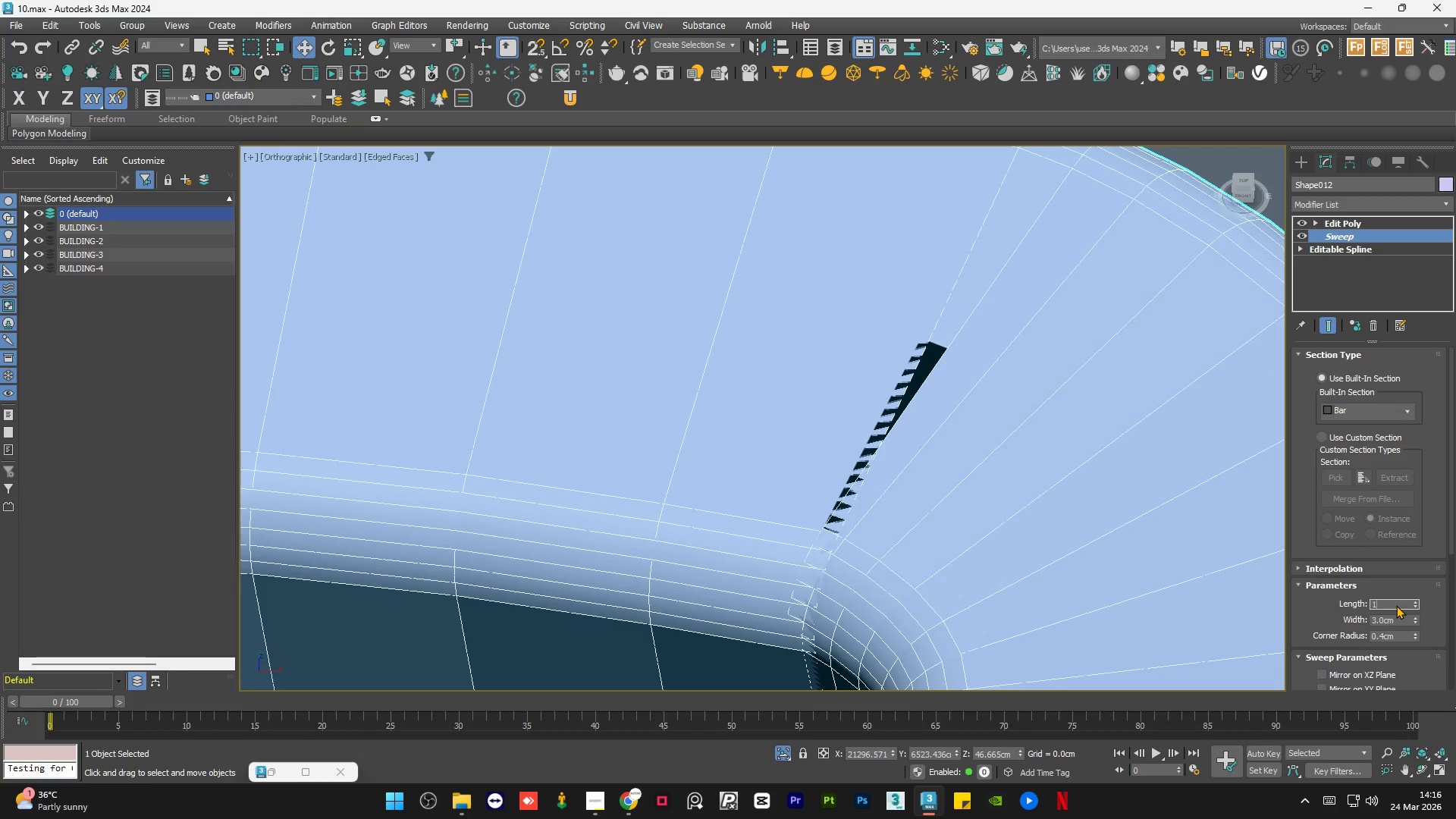 
key(NumpadEnter)
 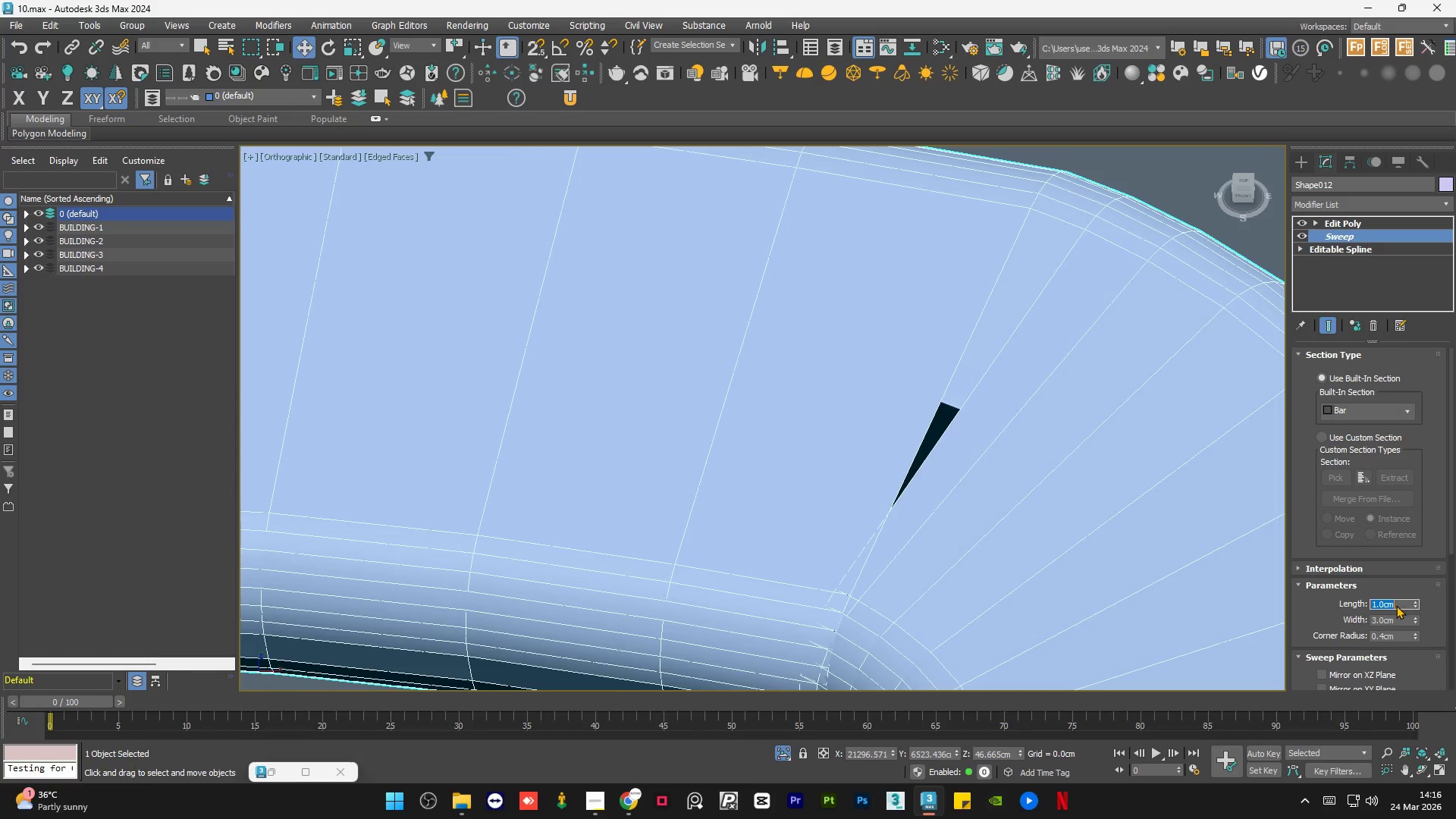 
key(Numpad3)
 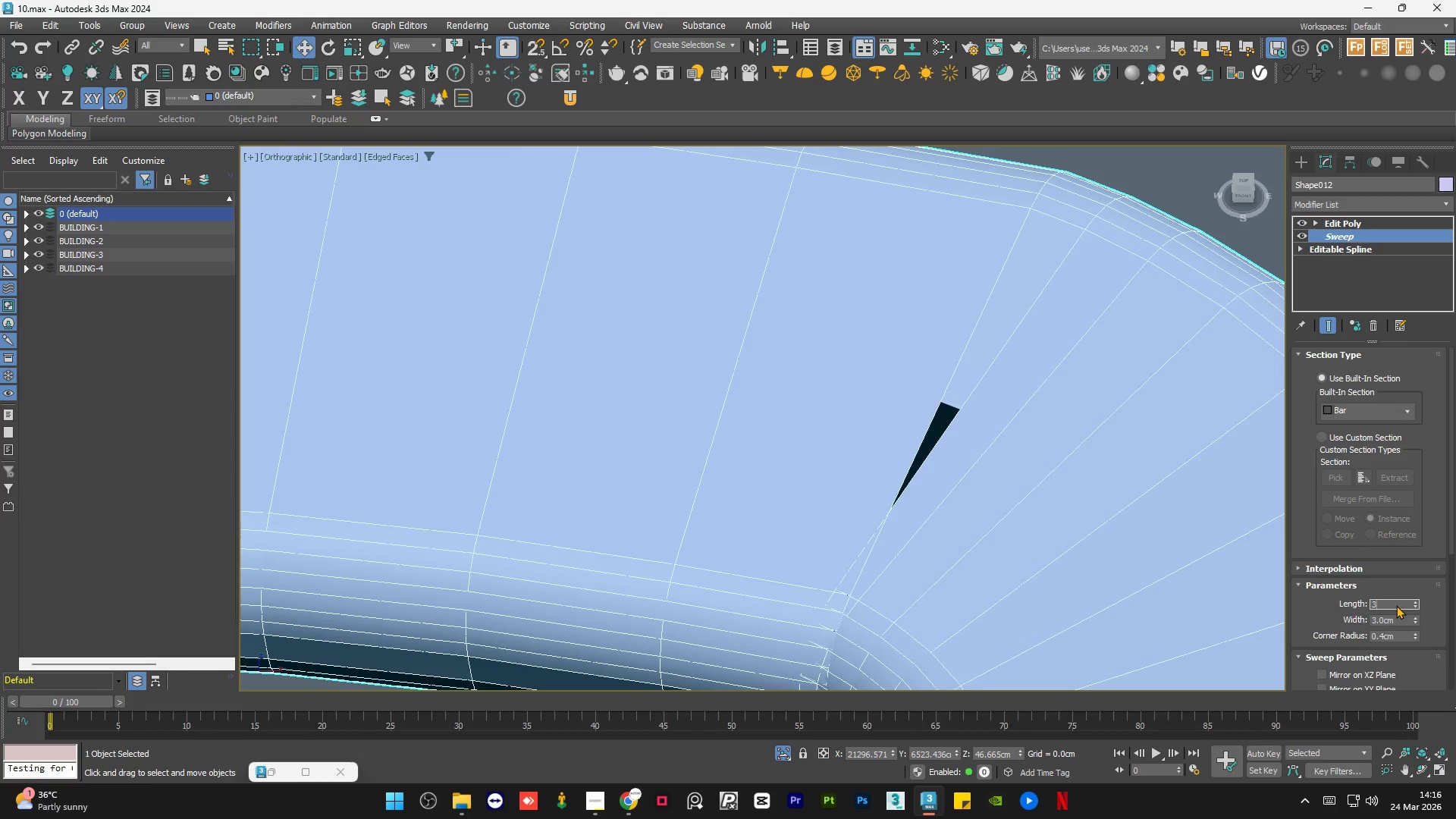 
key(NumpadEnter)
 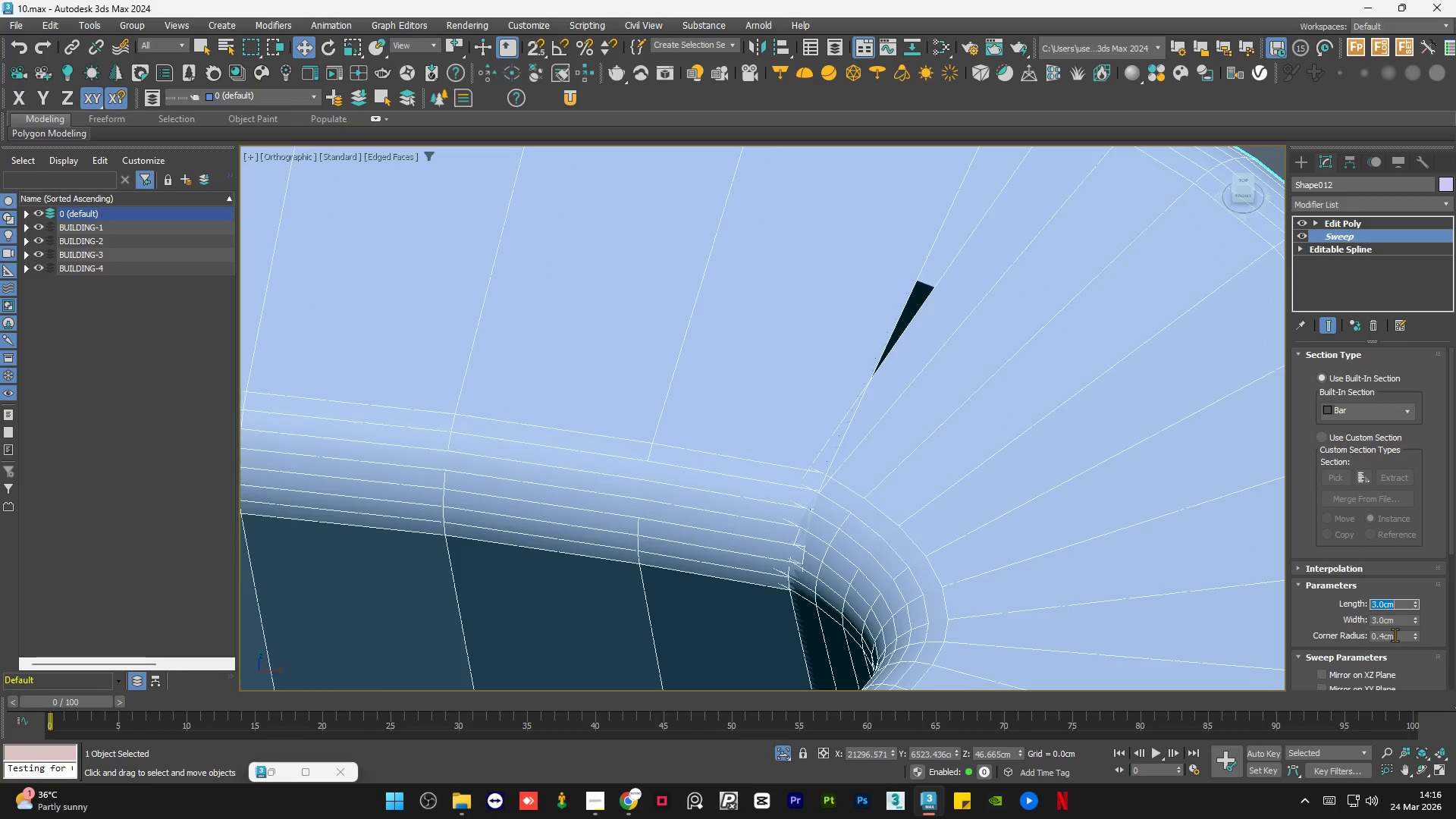 
double_click([1396, 636])
 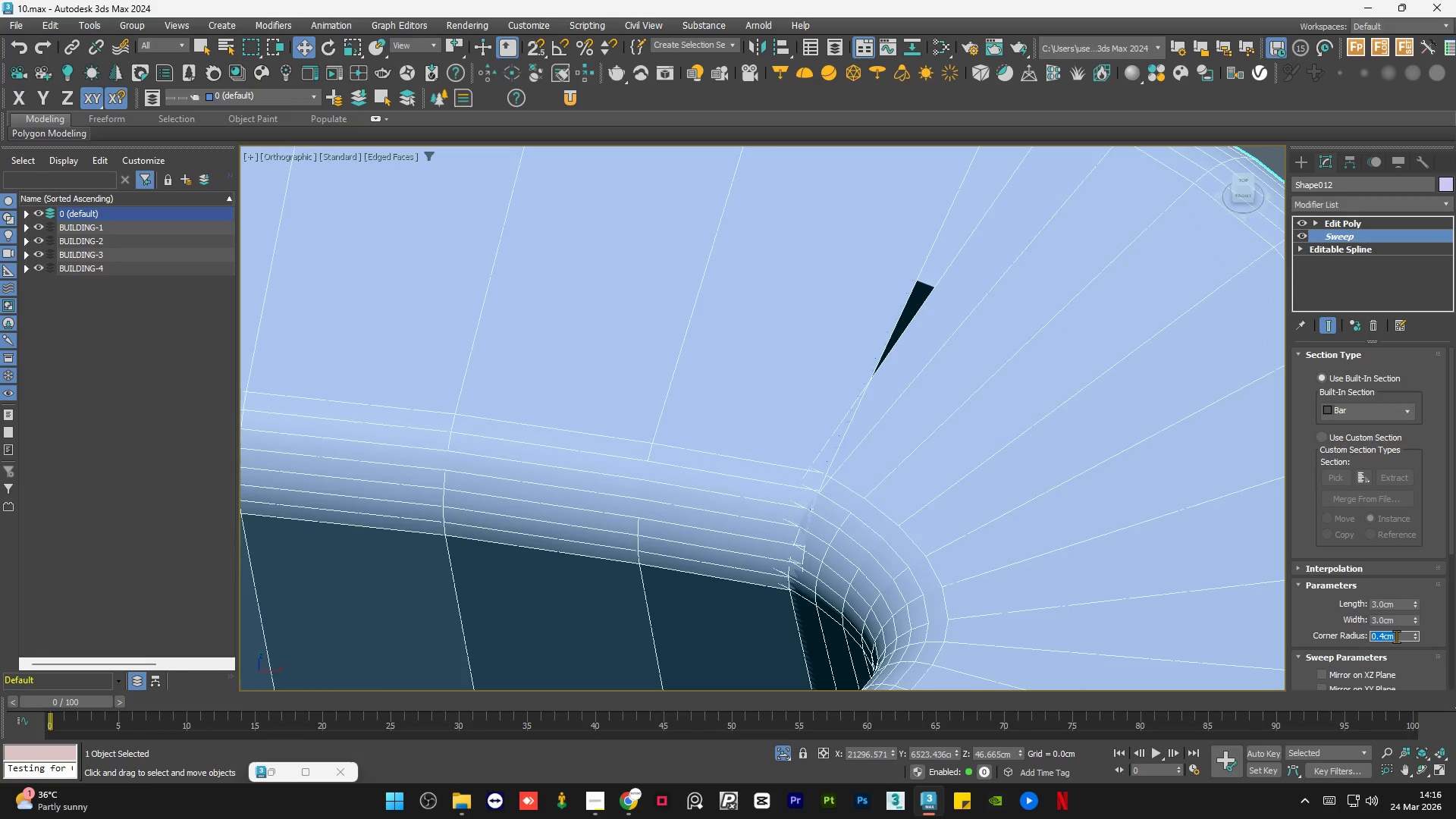 
key(Numpad0)
 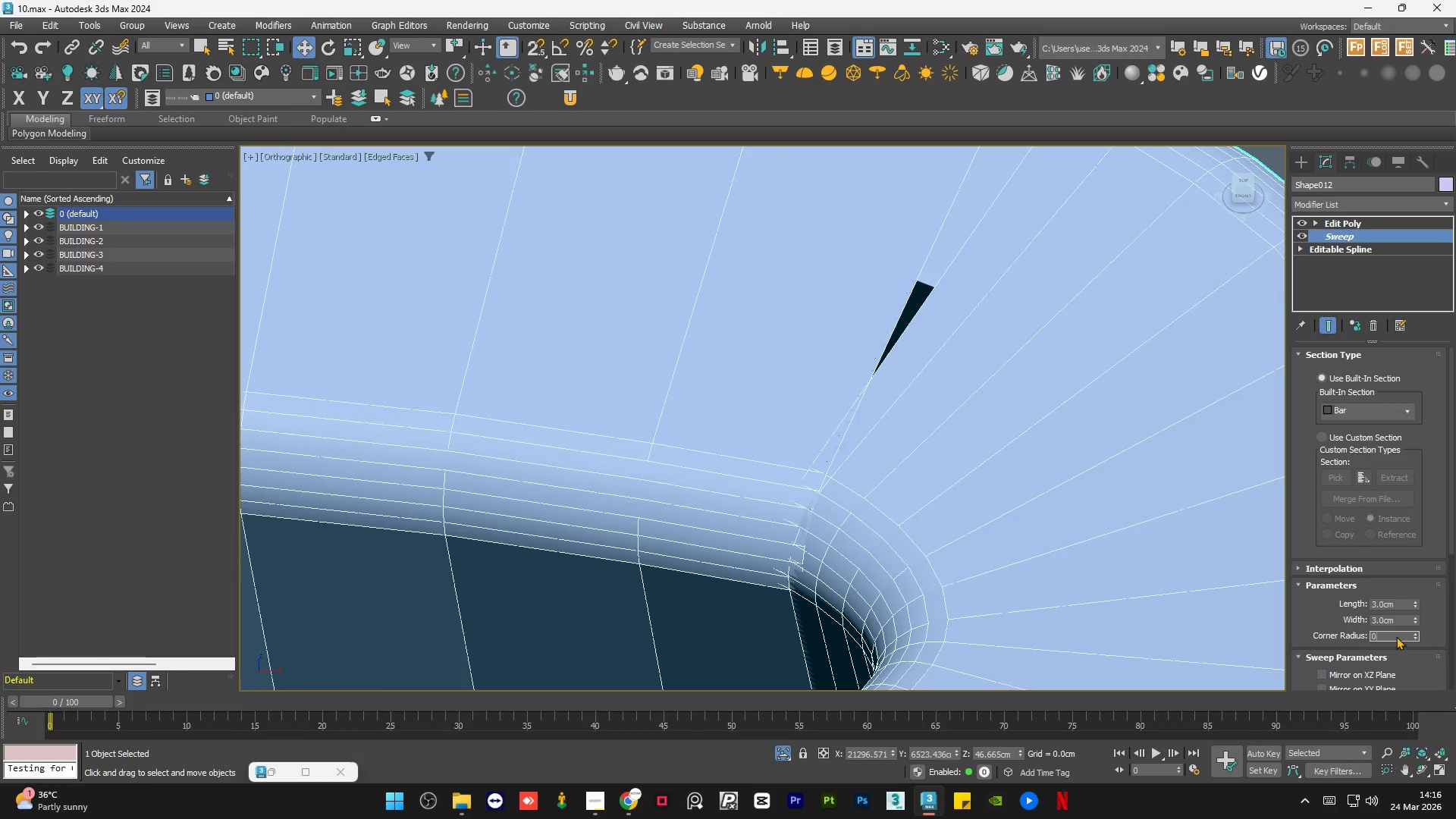 
key(NumpadEnter)
 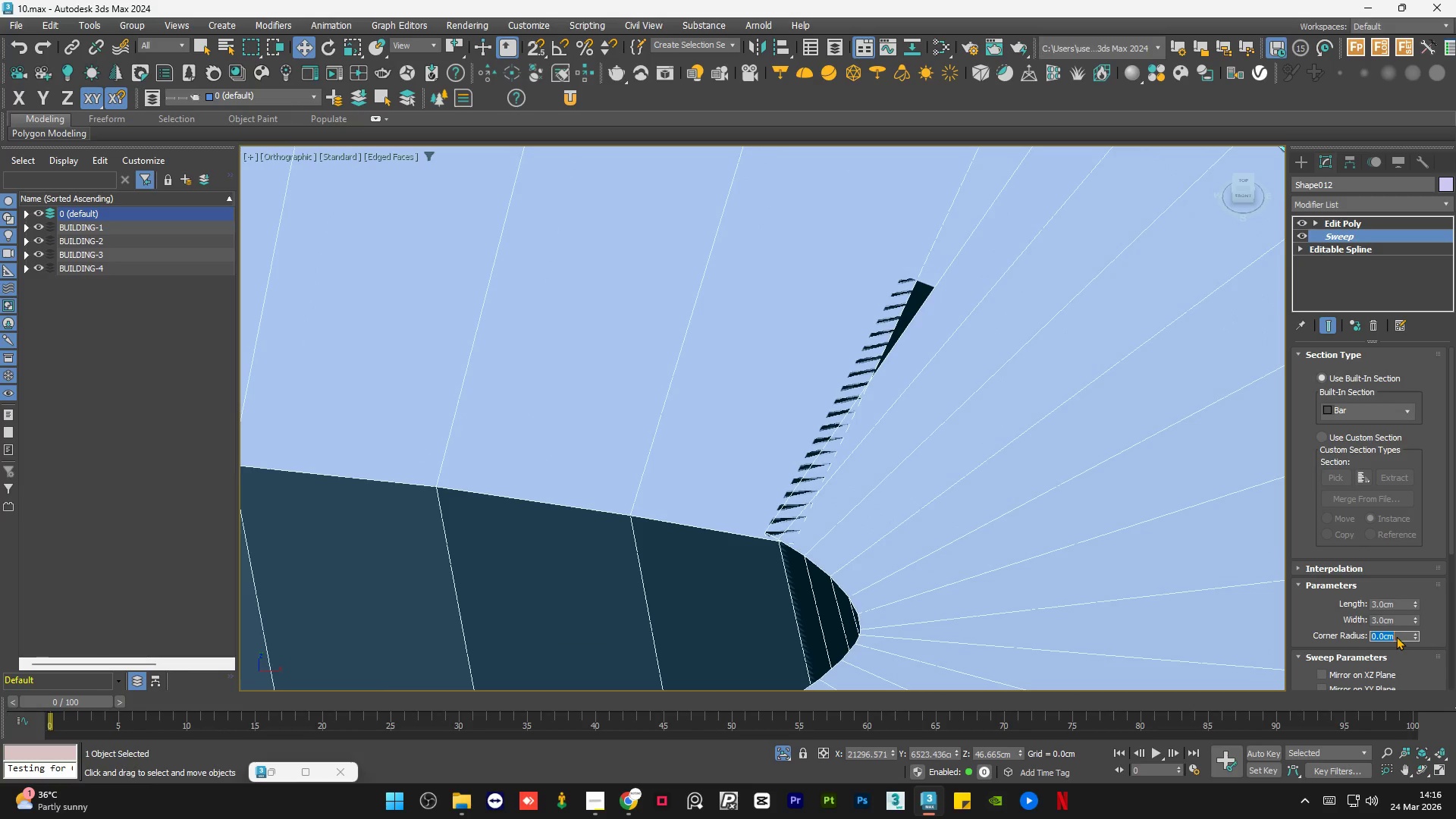 
key(NumpadDecimal)
 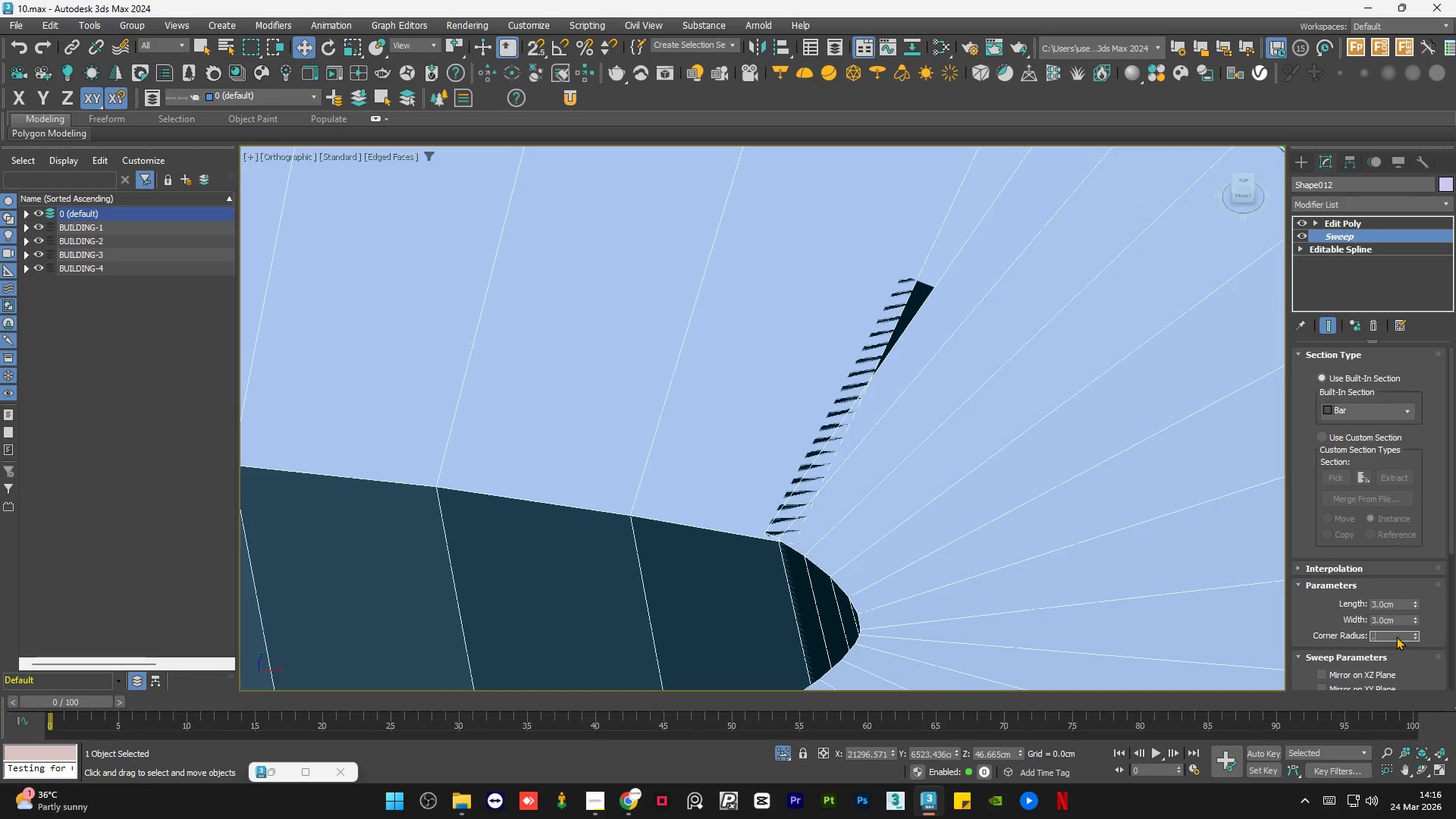 
key(Numpad4)
 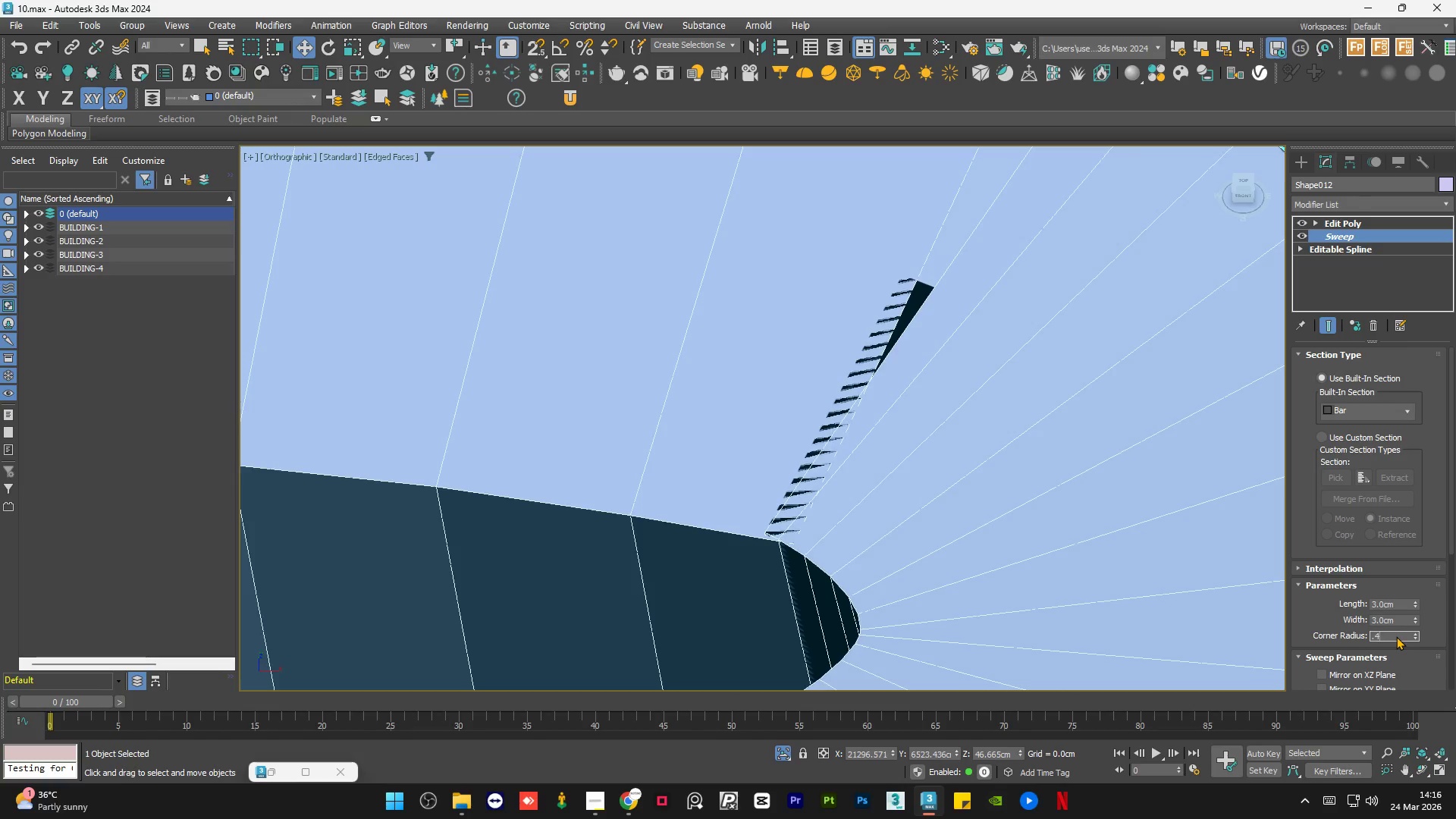 
key(NumpadEnter)
 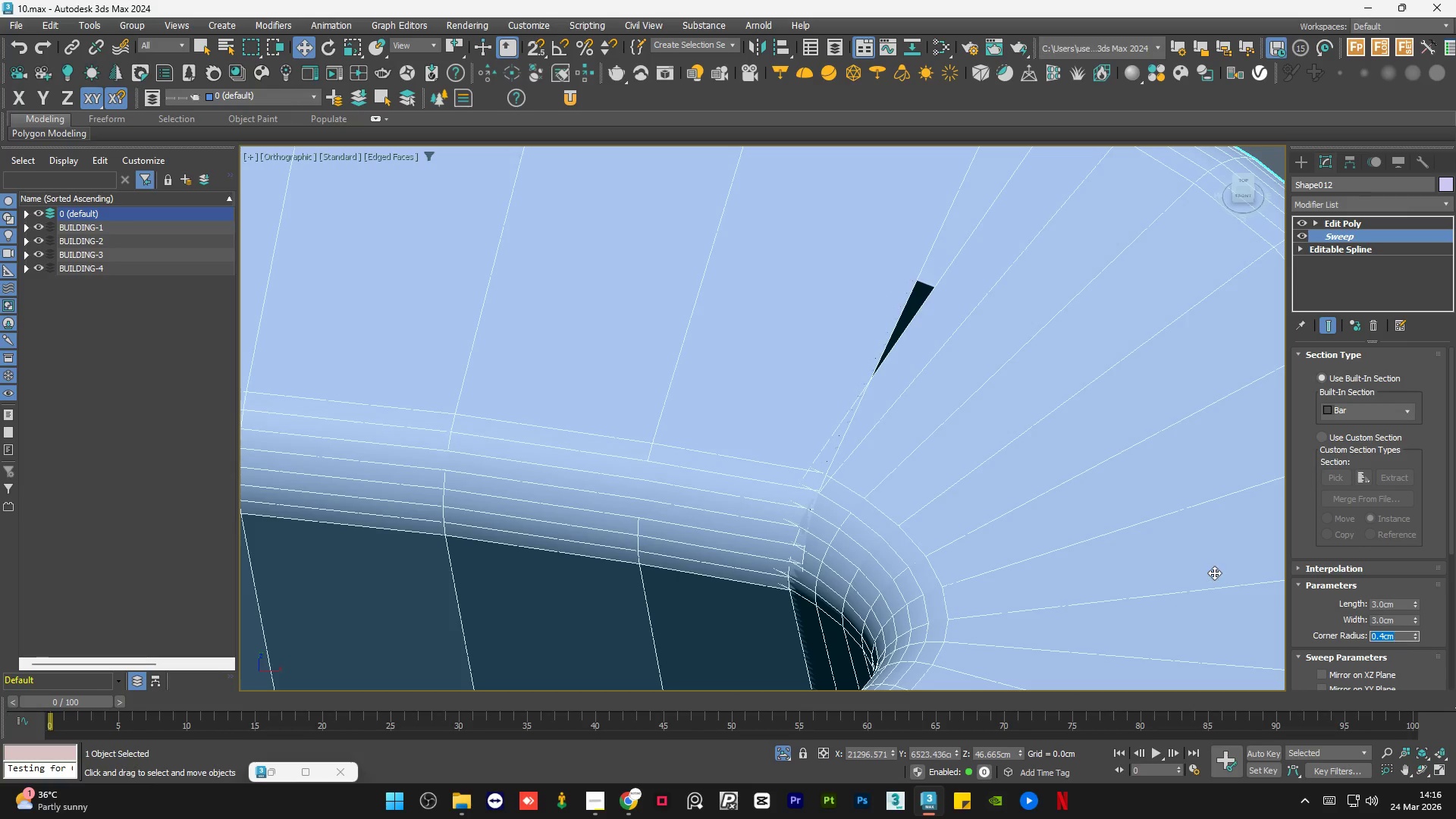 
left_click([940, 429])
 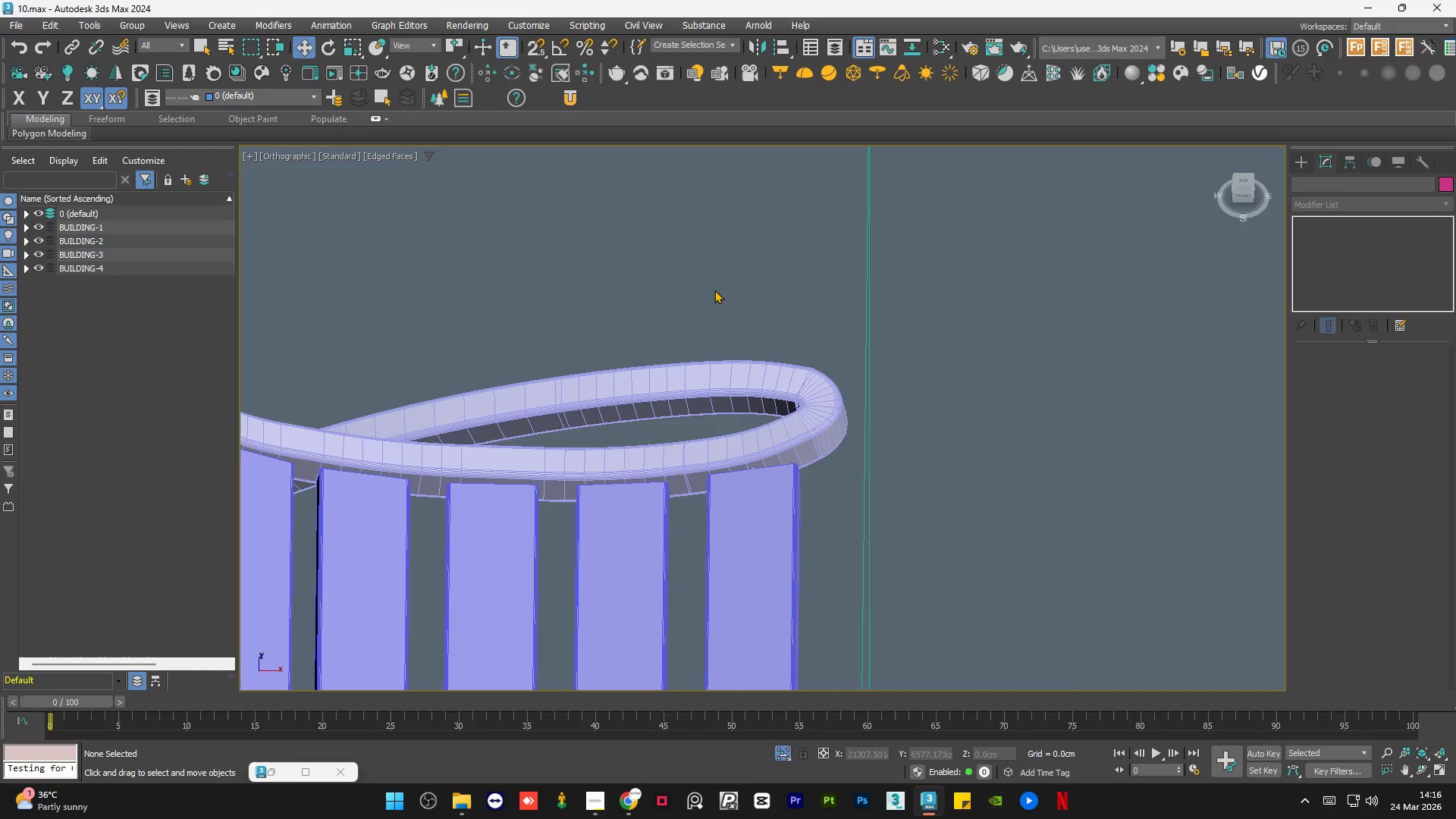 
scroll: coordinate [825, 366], scroll_direction: down, amount: 8.0
 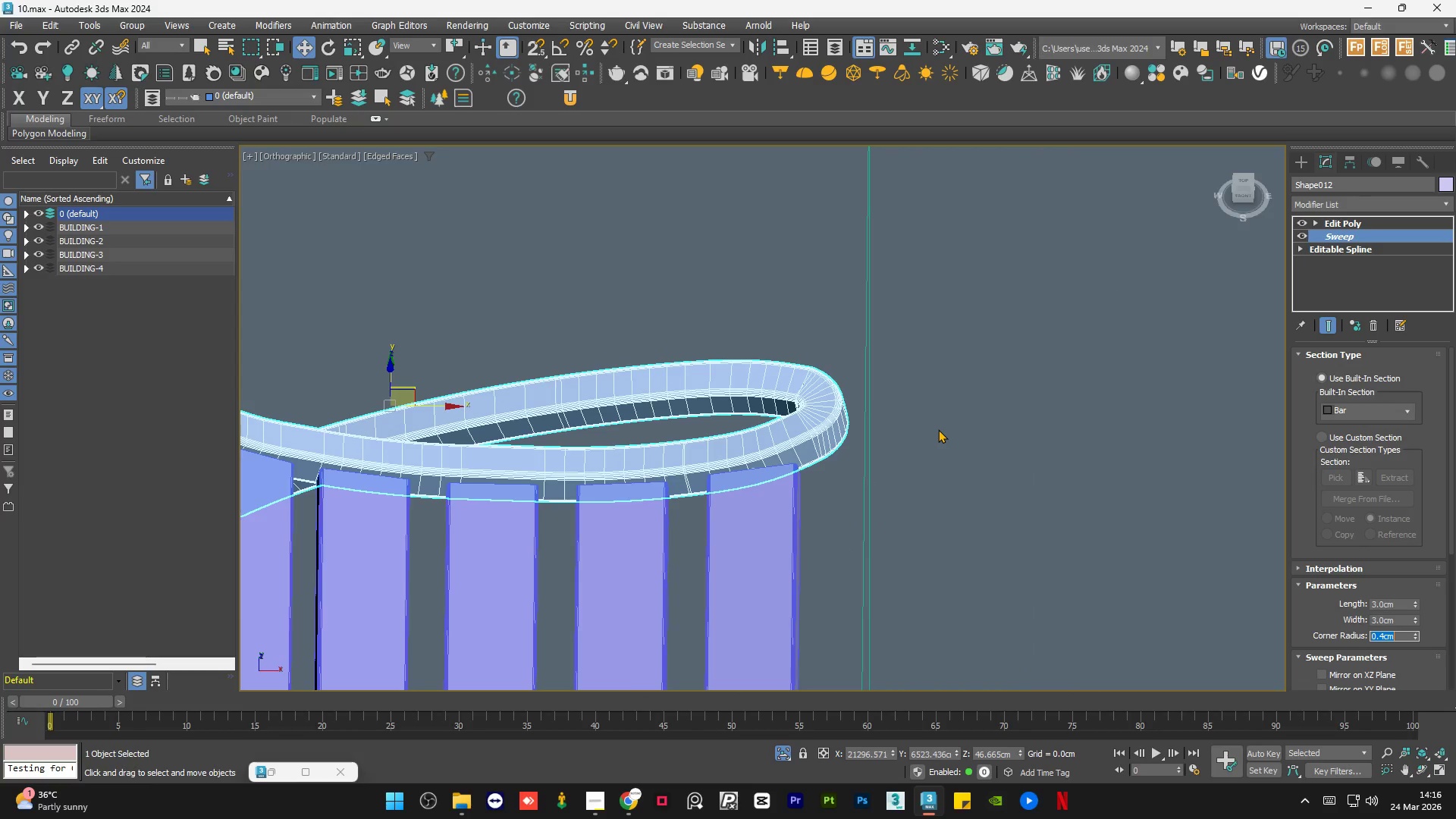 
left_click([842, 440])
 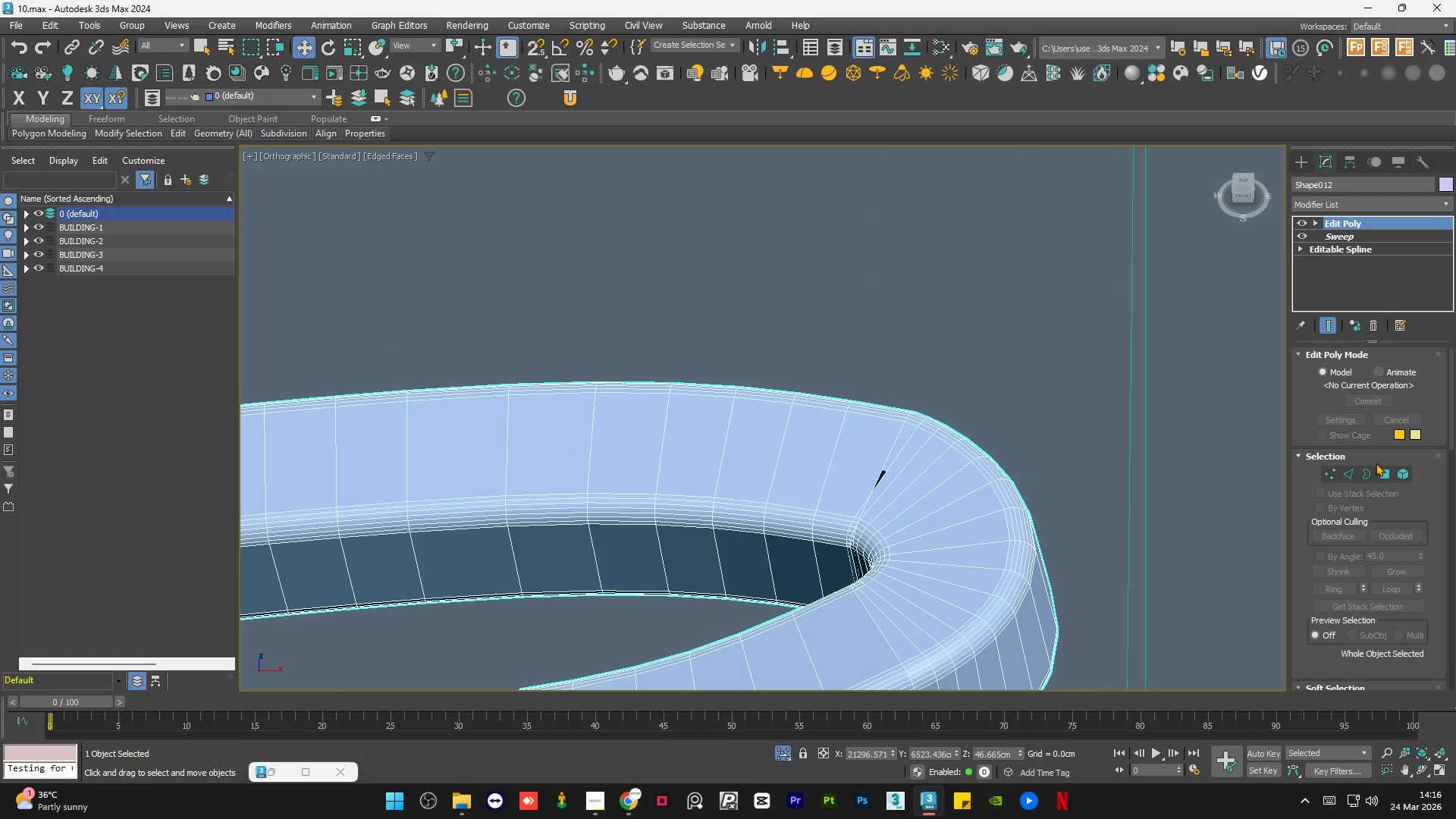 
scroll: coordinate [794, 364], scroll_direction: up, amount: 4.0
 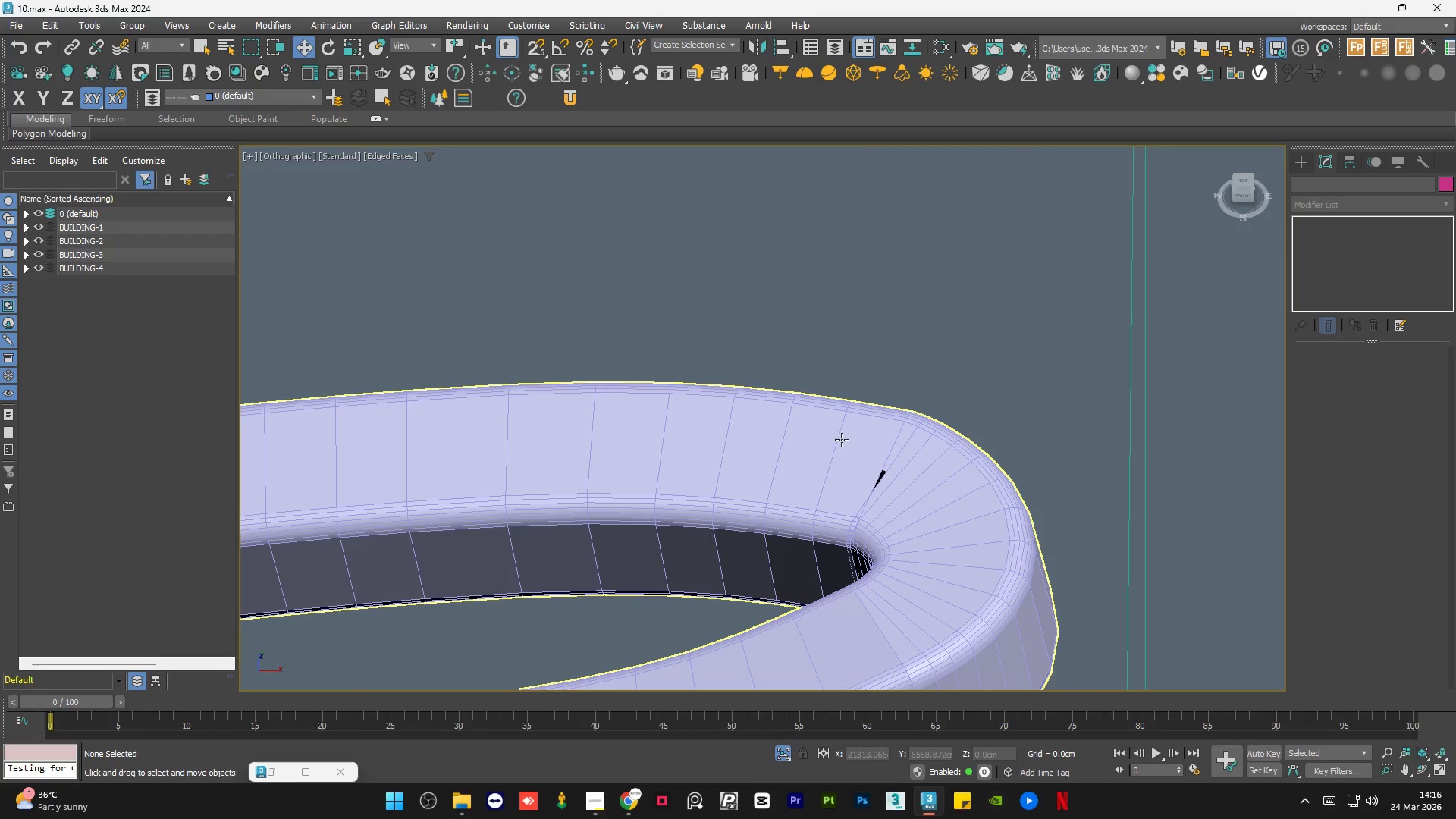 
left_click([1384, 479])
 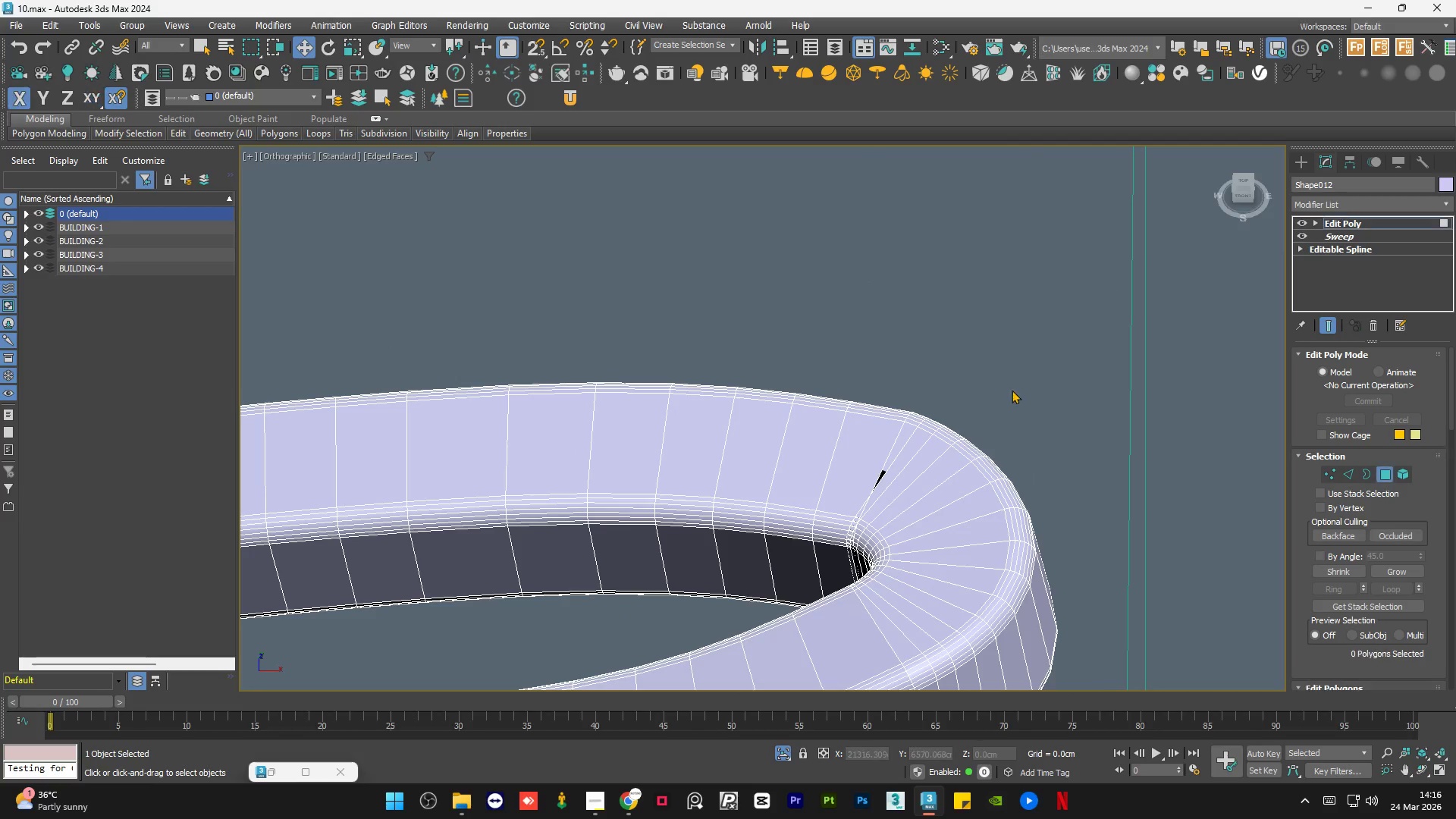 
key(Control+A)
 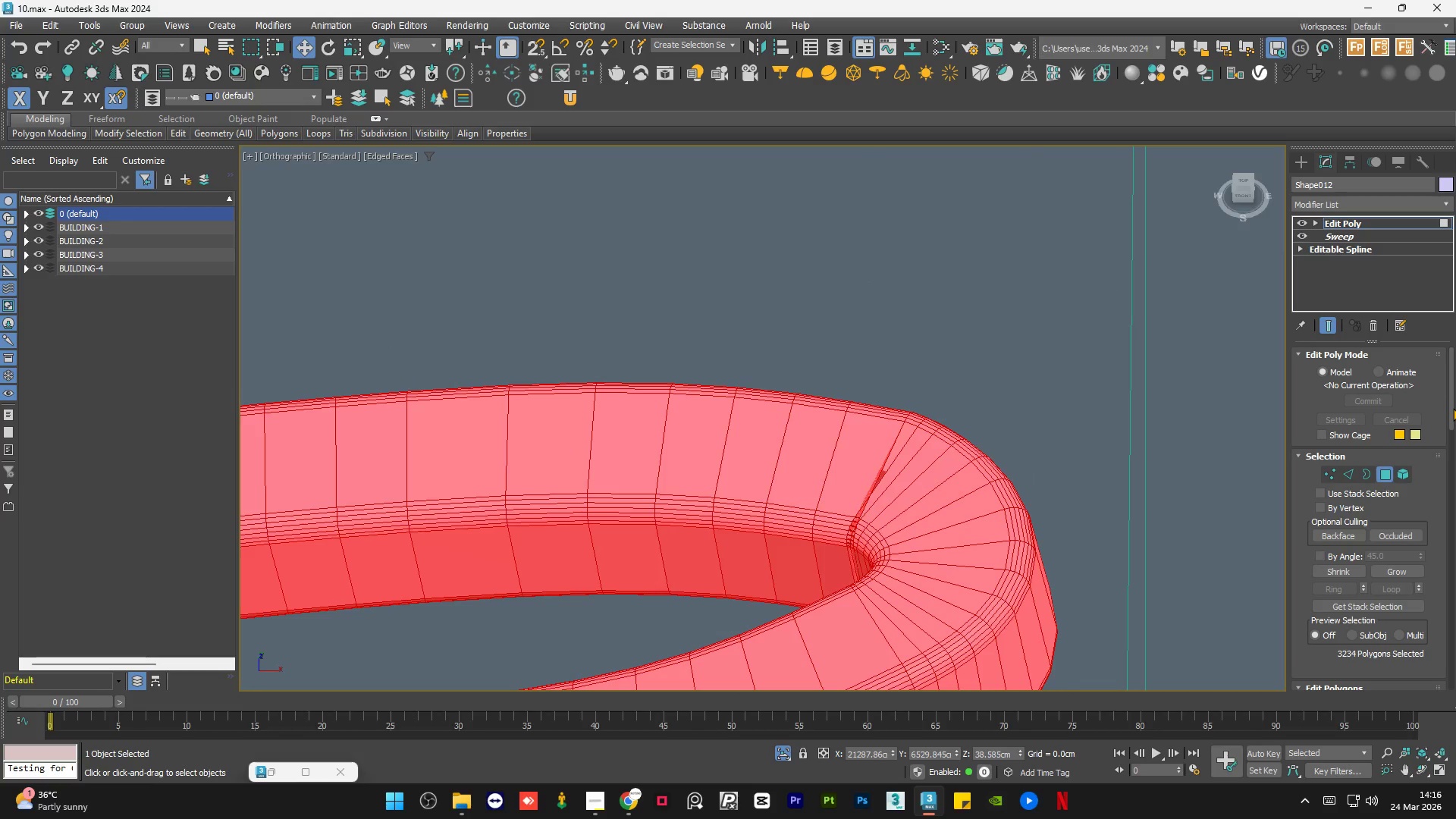 
left_click_drag(start_coordinate=[1450, 406], to_coordinate=[1455, 613])
 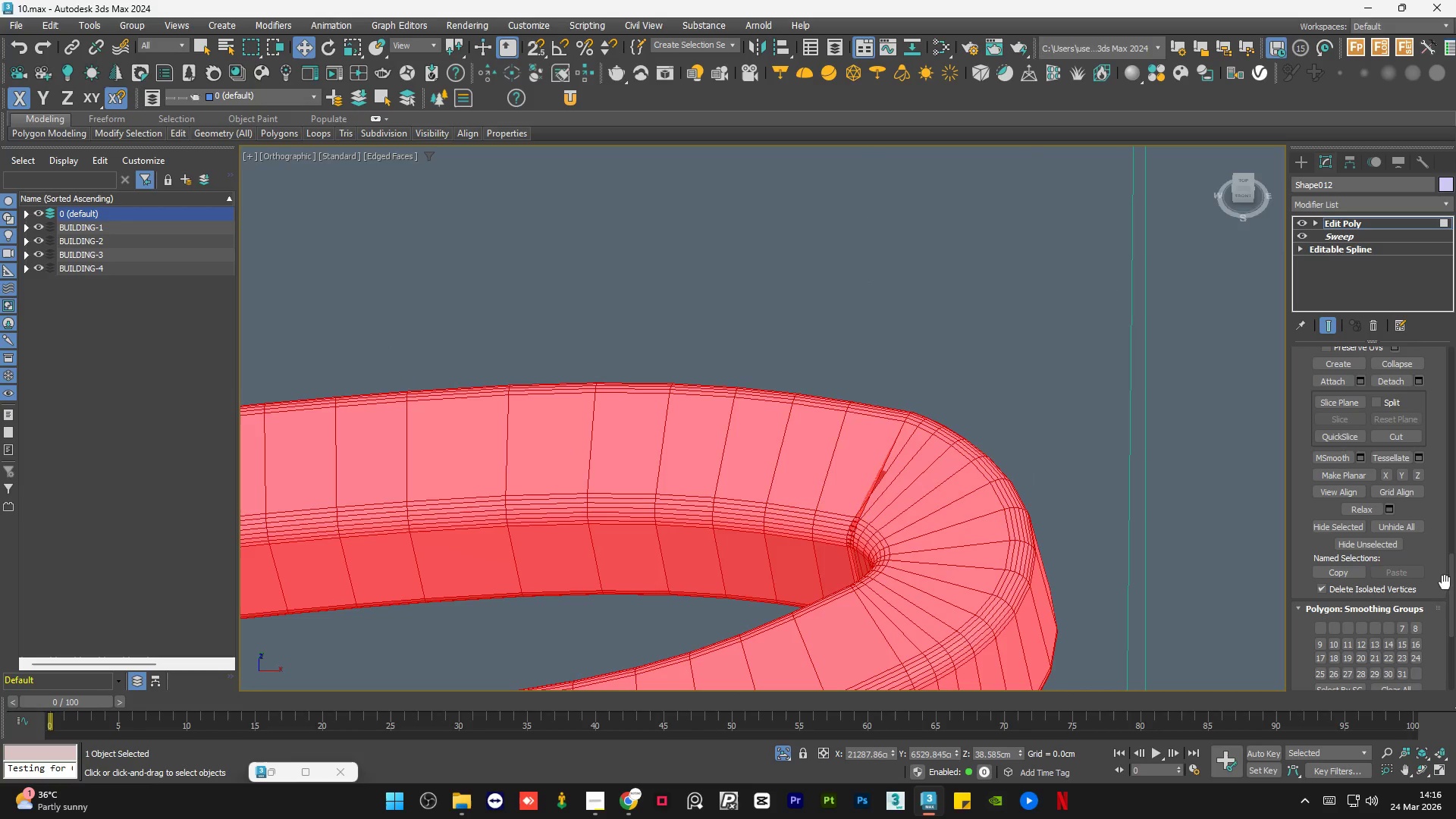 
left_click_drag(start_coordinate=[1451, 578], to_coordinate=[1451, 611])
 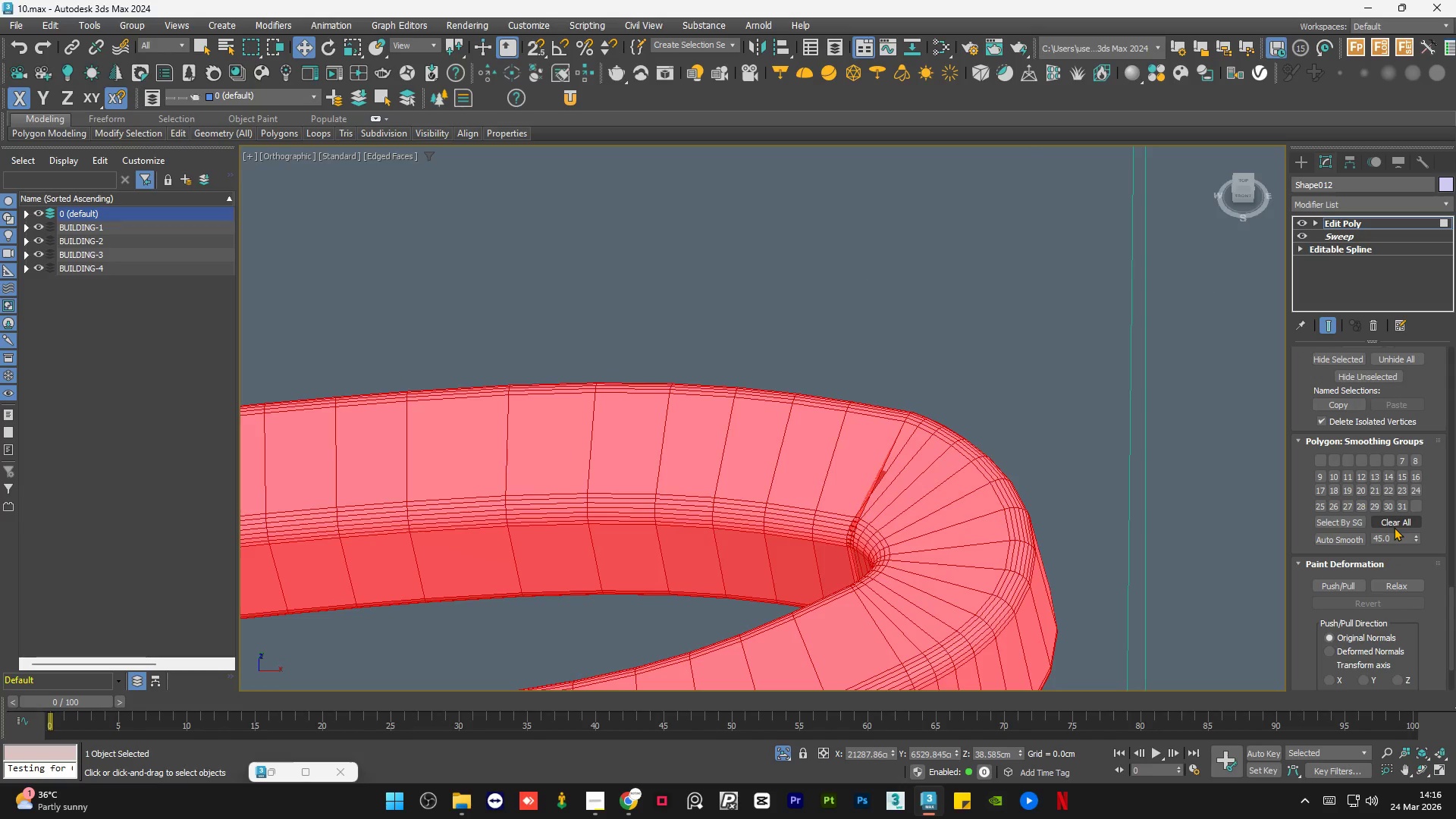 
left_click([1394, 527])
 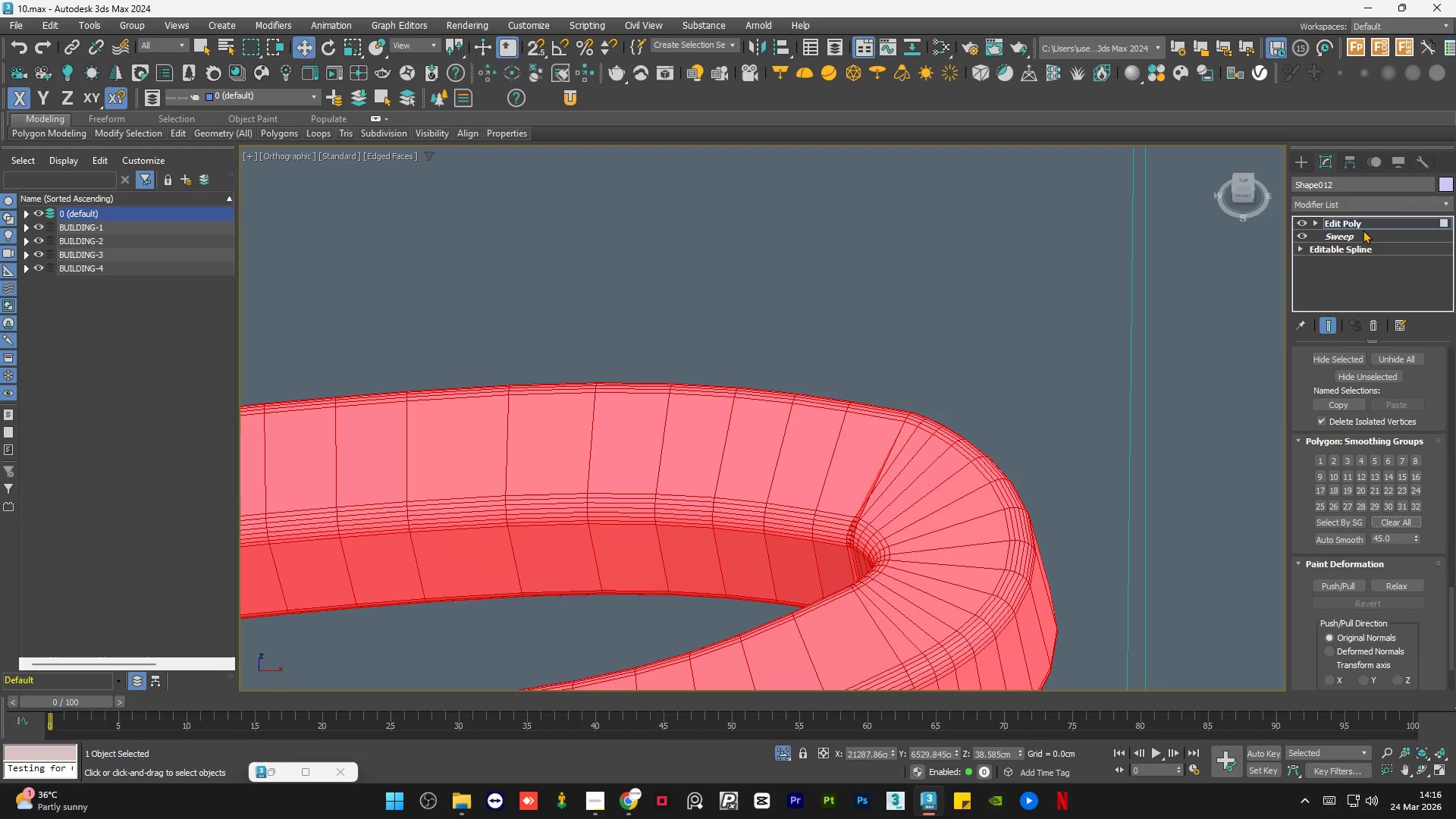 
double_click([1128, 275])
 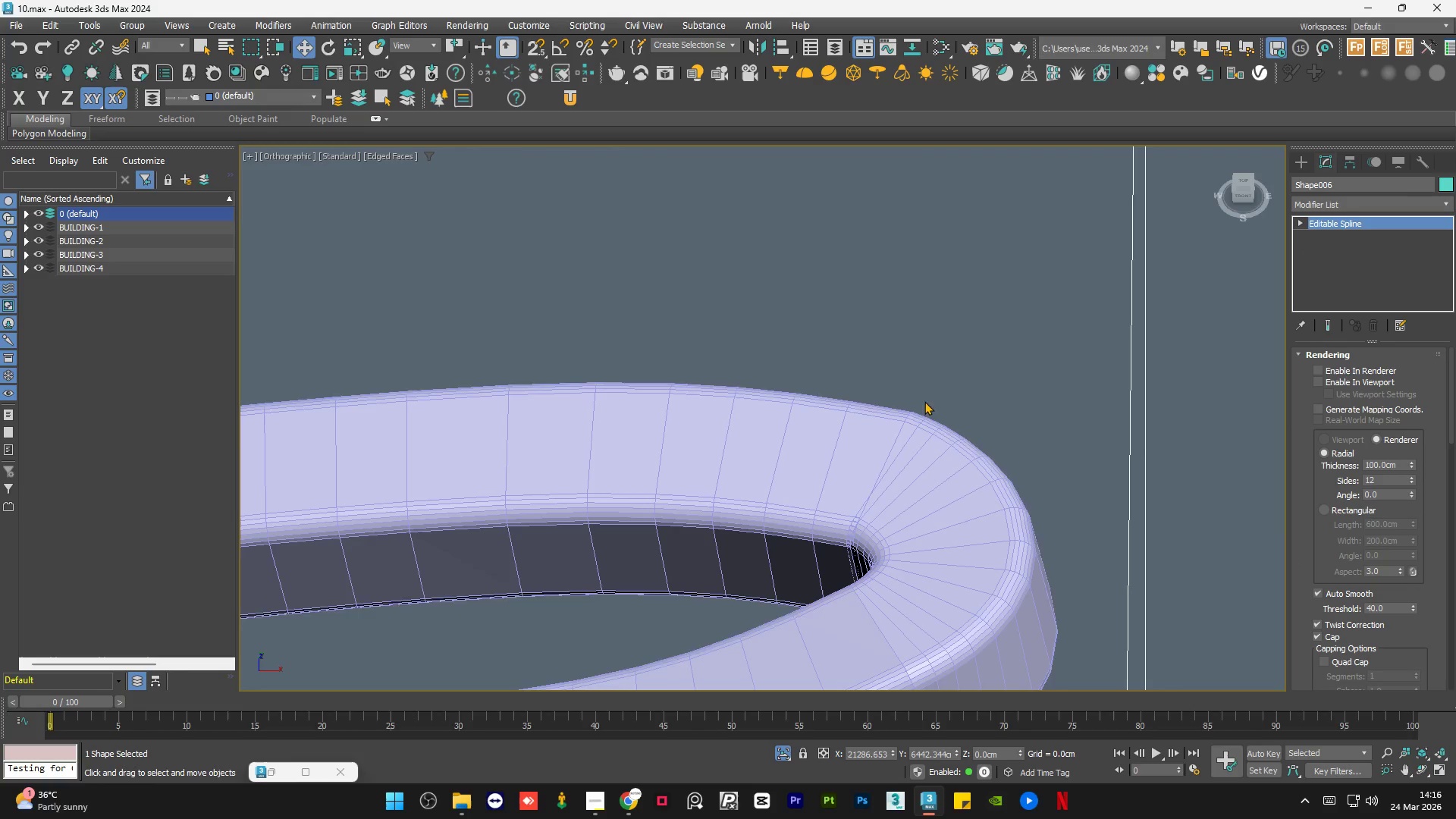 
scroll: coordinate [903, 454], scroll_direction: up, amount: 2.0
 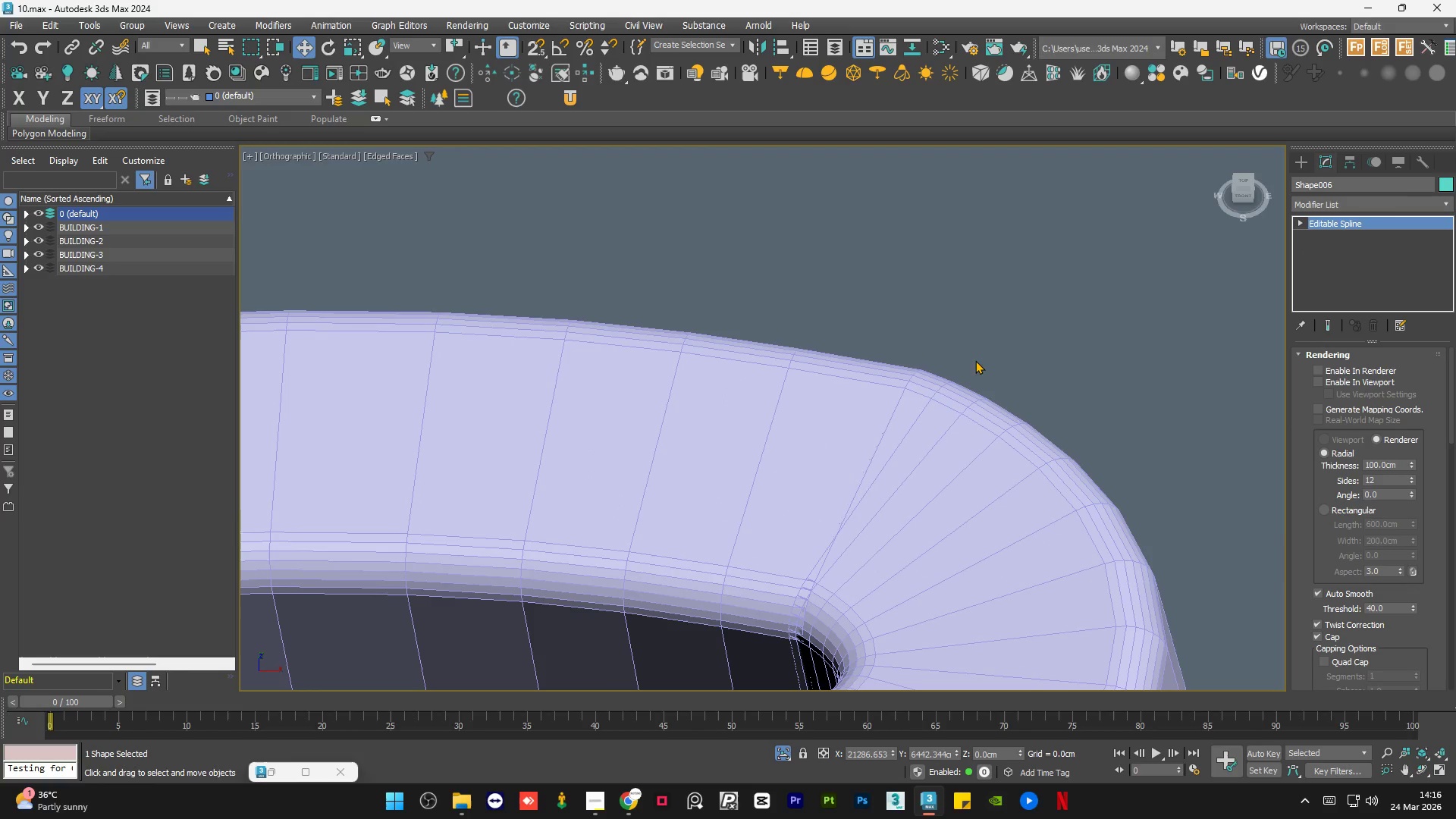 
scroll: coordinate [857, 322], scroll_direction: down, amount: 12.0
 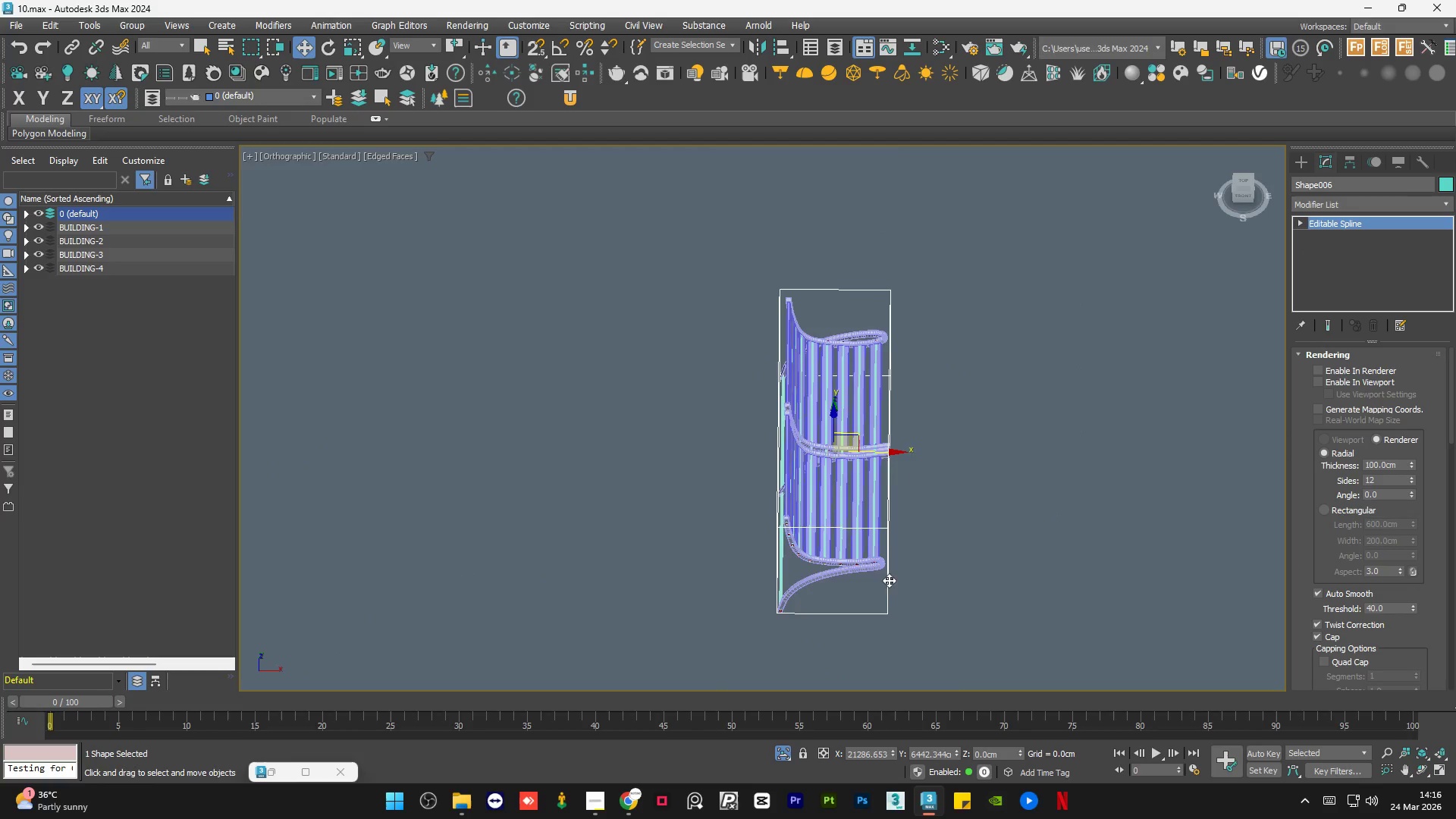 
scroll: coordinate [852, 437], scroll_direction: up, amount: 11.0
 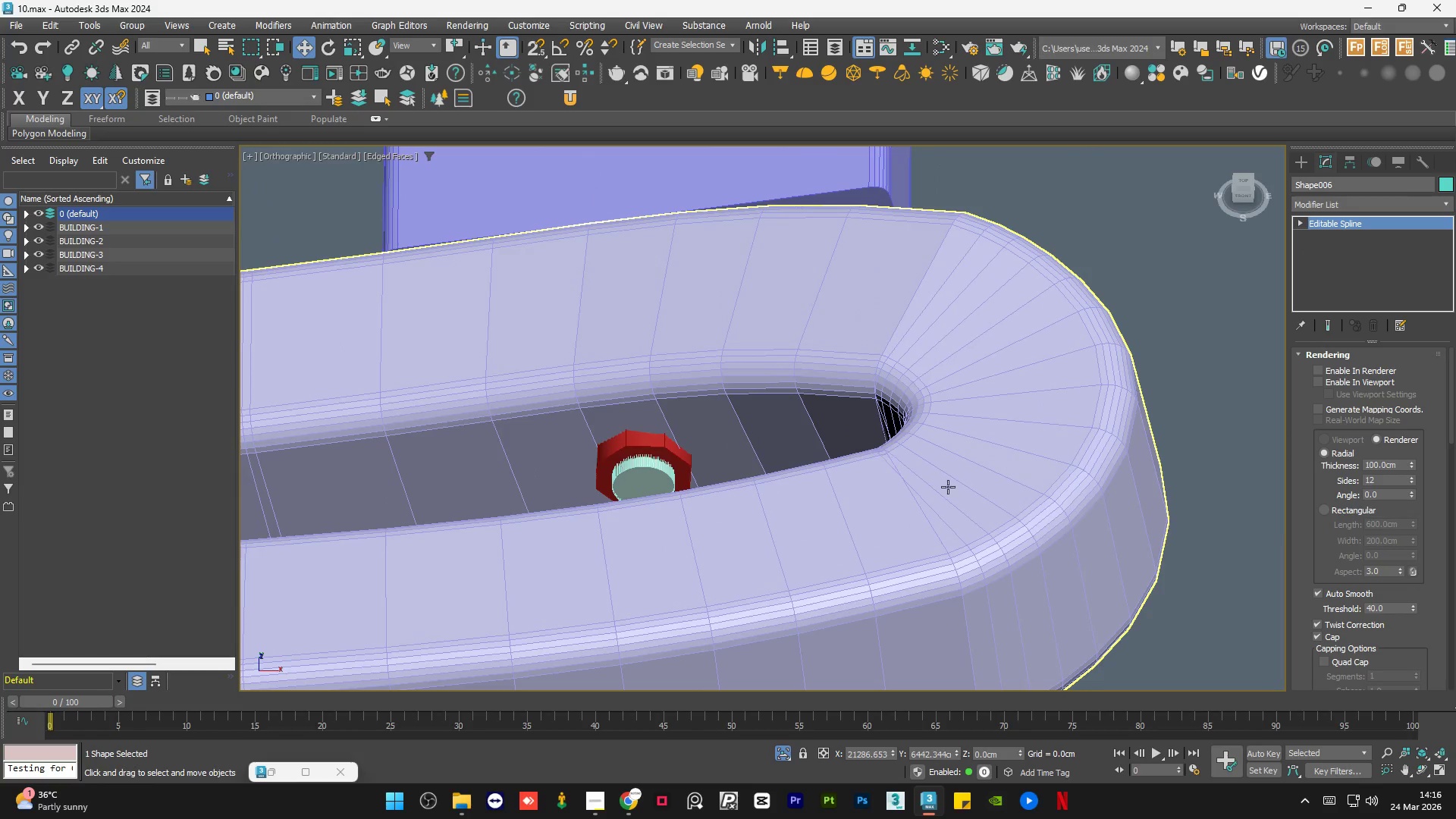 
scroll: coordinate [958, 504], scroll_direction: down, amount: 9.0
 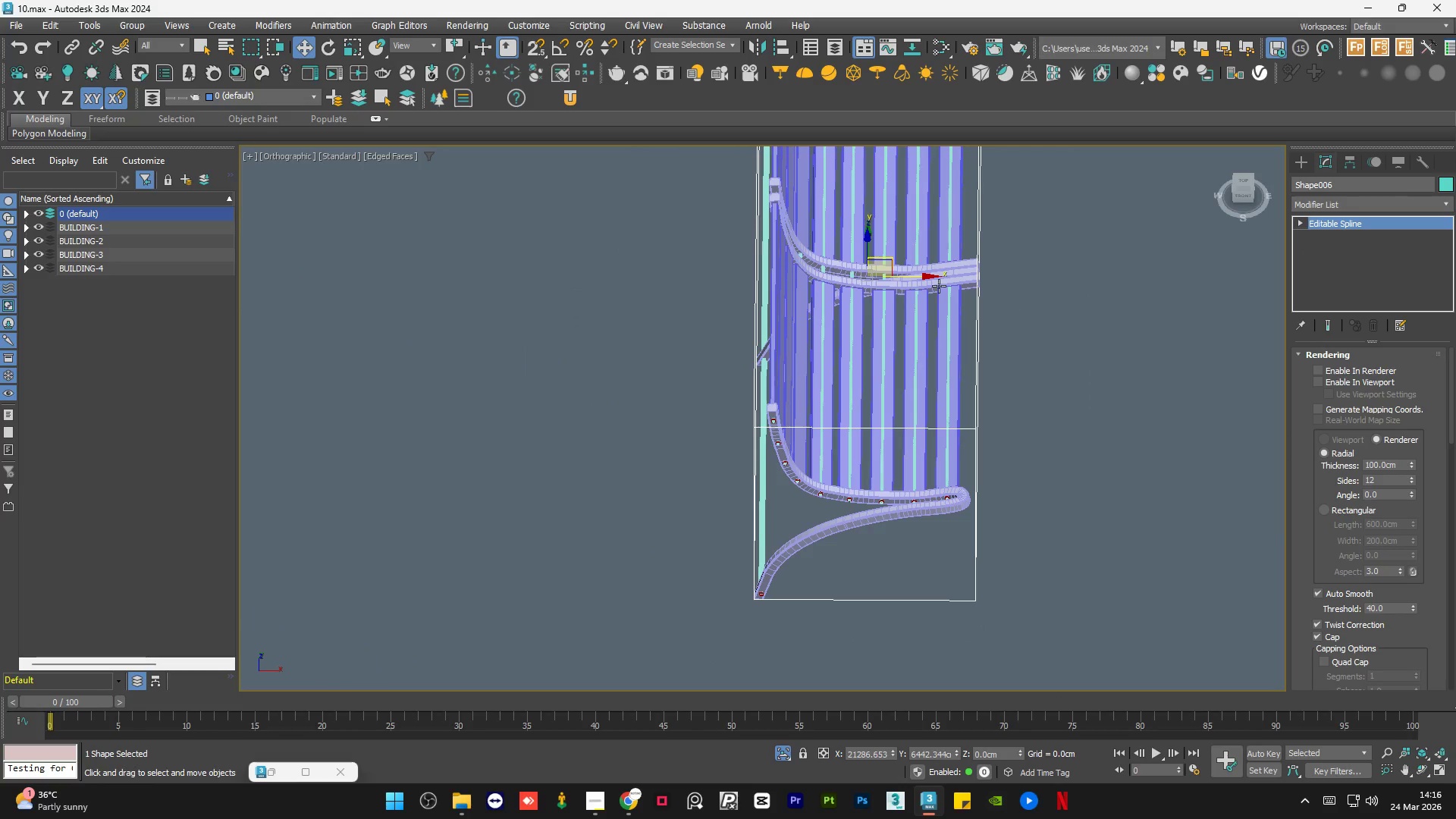 
scroll: coordinate [914, 356], scroll_direction: up, amount: 4.0
 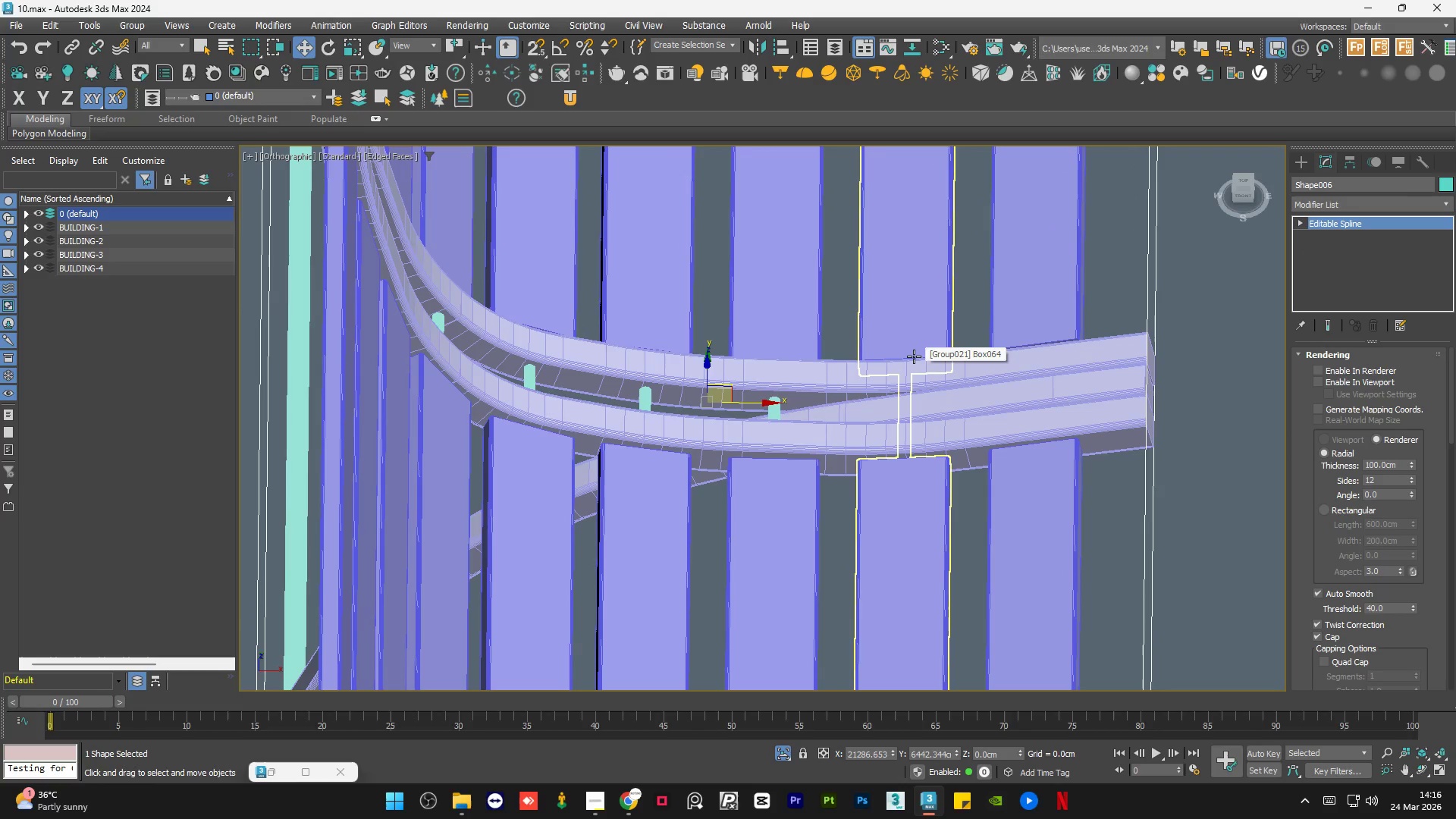 
key(F4)
 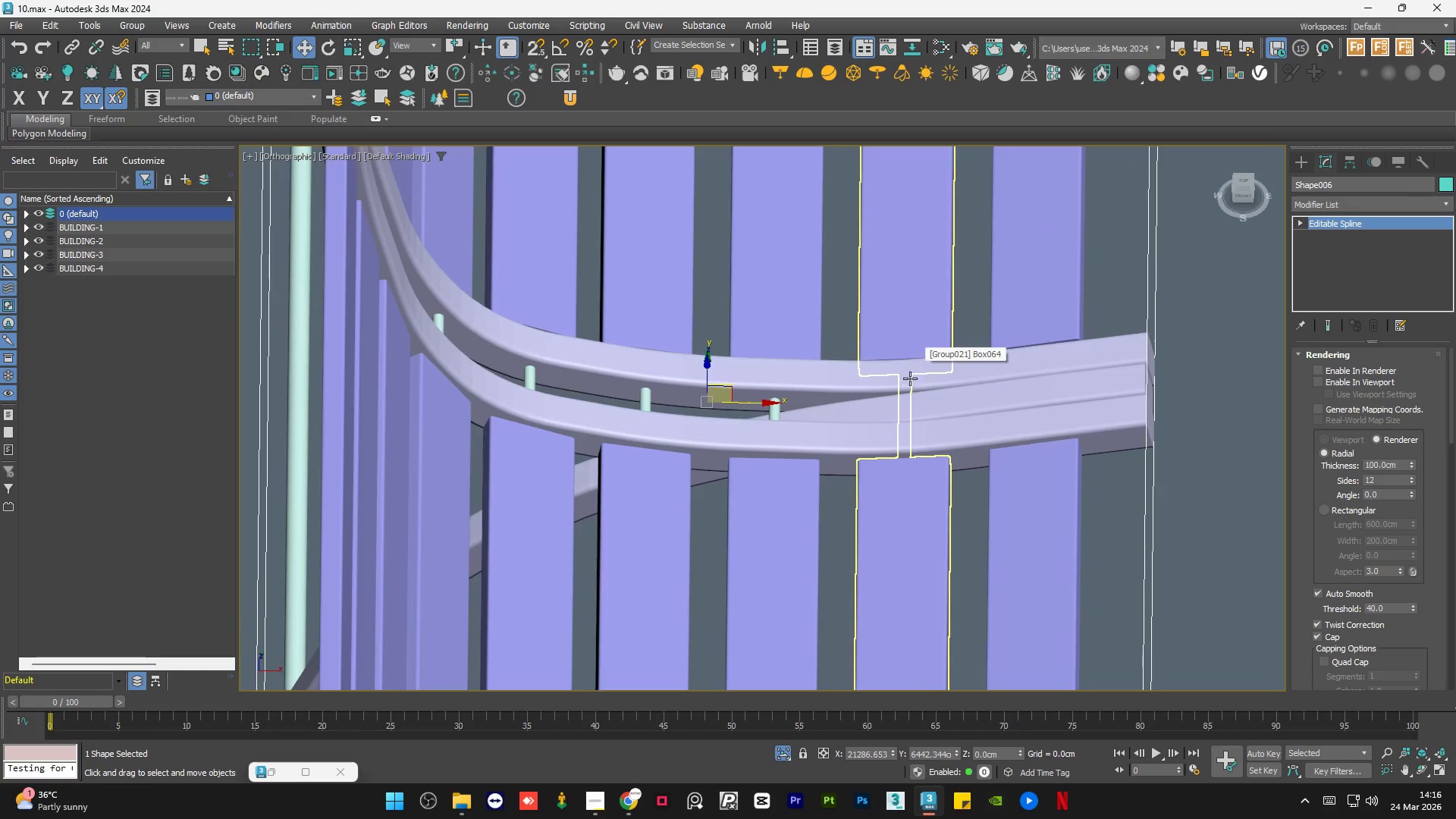 
scroll: coordinate [902, 450], scroll_direction: down, amount: 3.0
 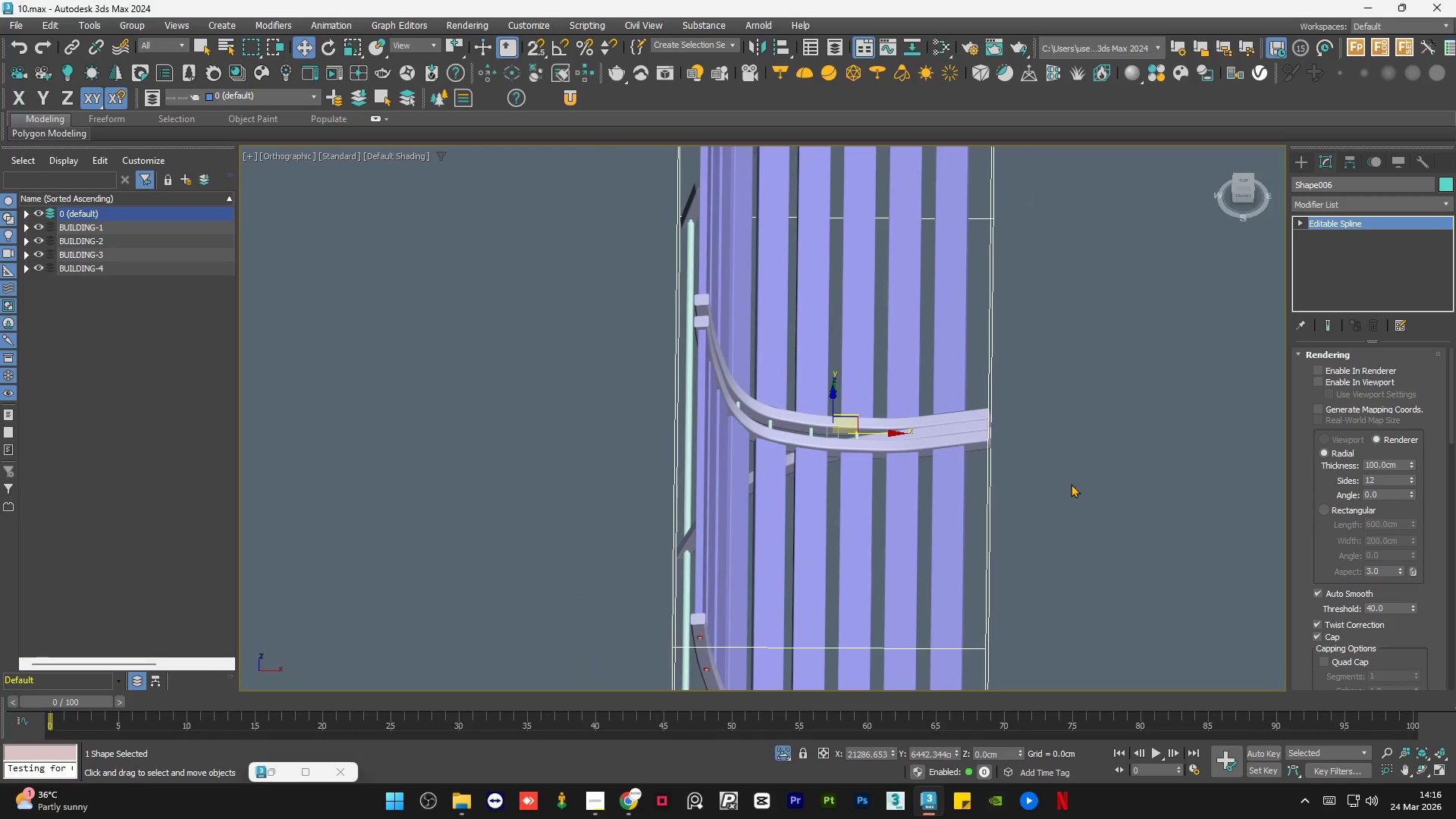 
left_click([1078, 466])
 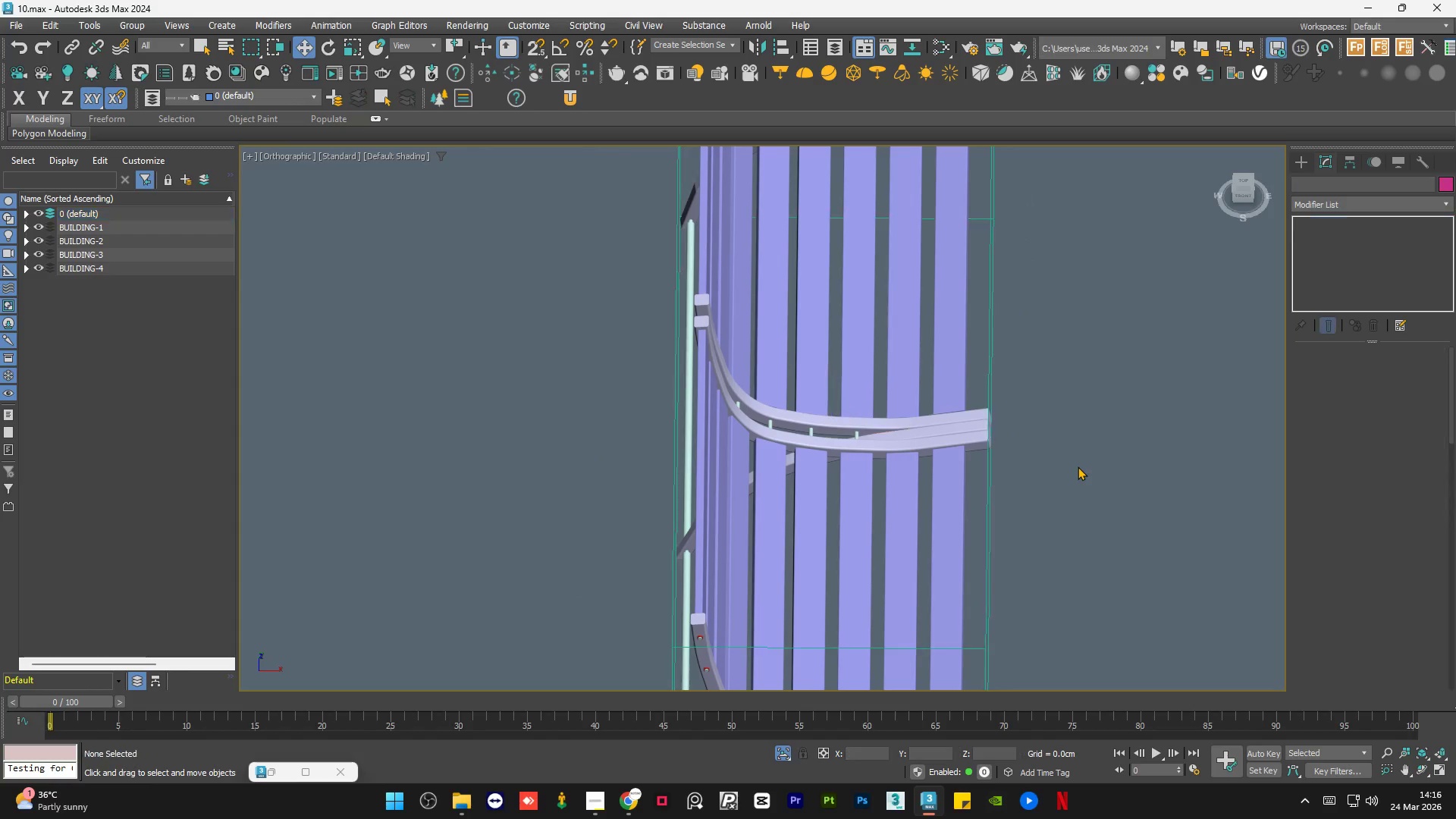 
key(Control+S)
 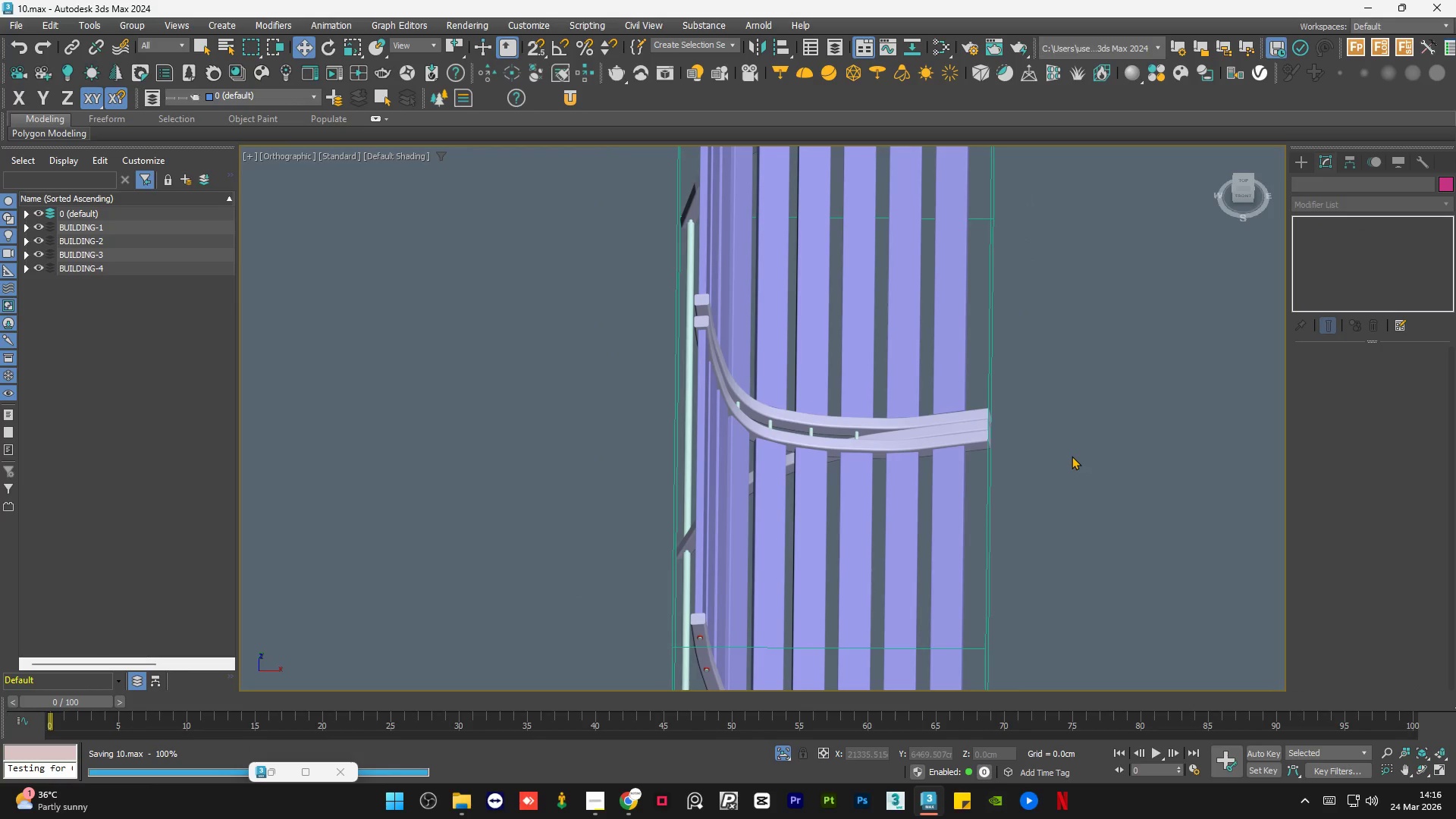 
hold_key(key=AltLeft, duration=0.83)
 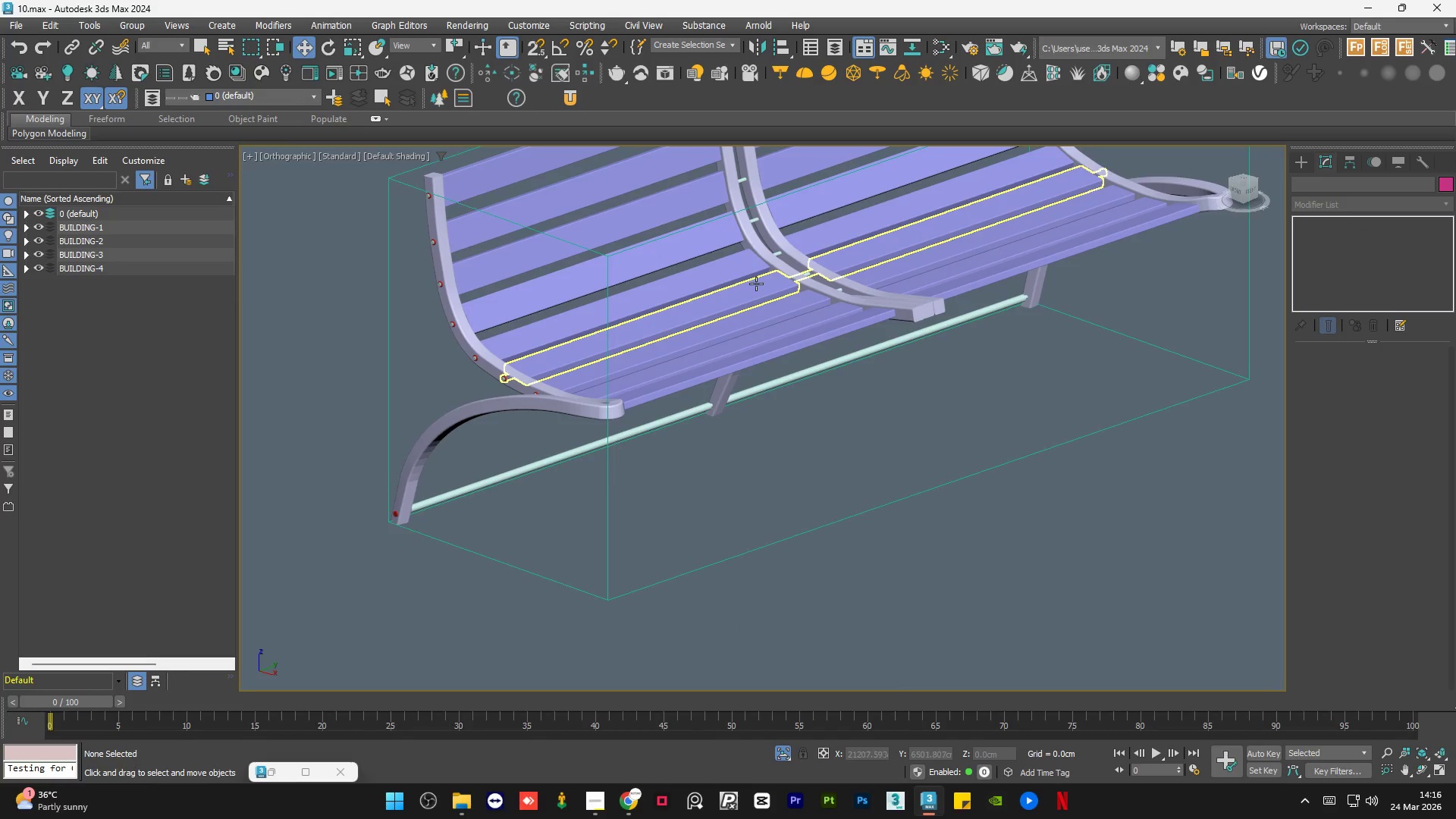 
scroll: coordinate [763, 284], scroll_direction: up, amount: 5.0
 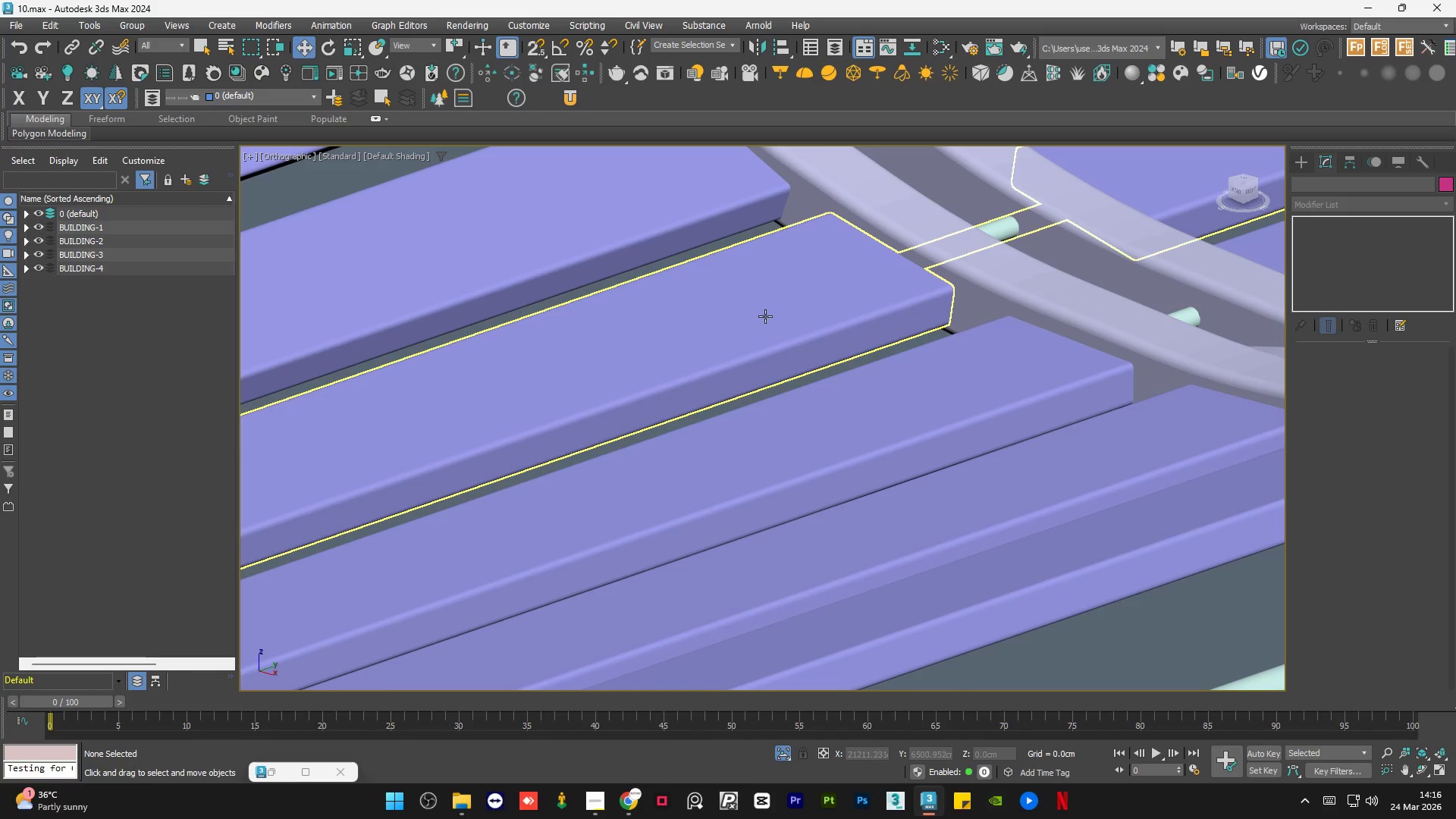 
scroll: coordinate [776, 429], scroll_direction: down, amount: 5.0
 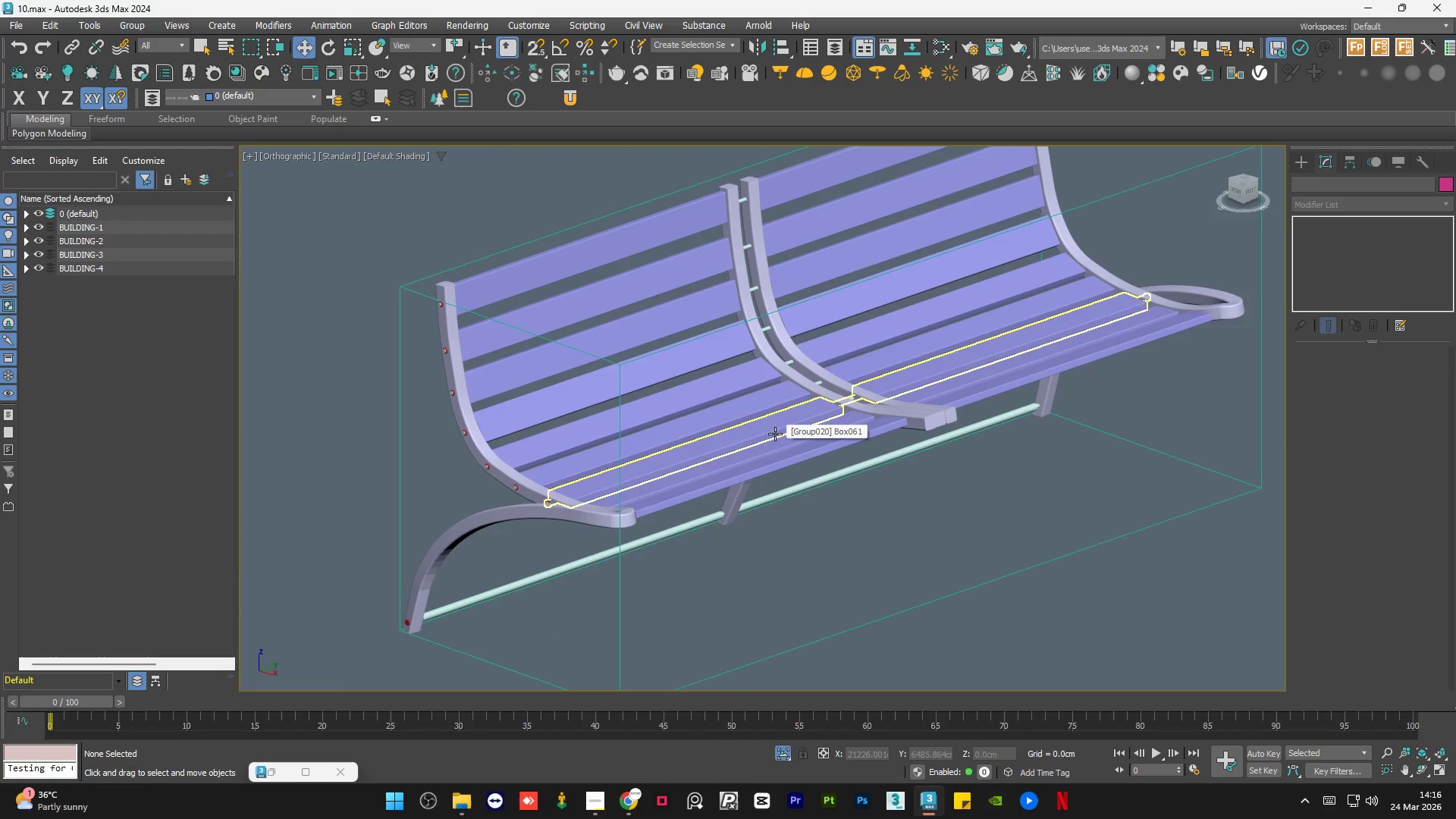 
hold_key(key=AltLeft, duration=0.7)
 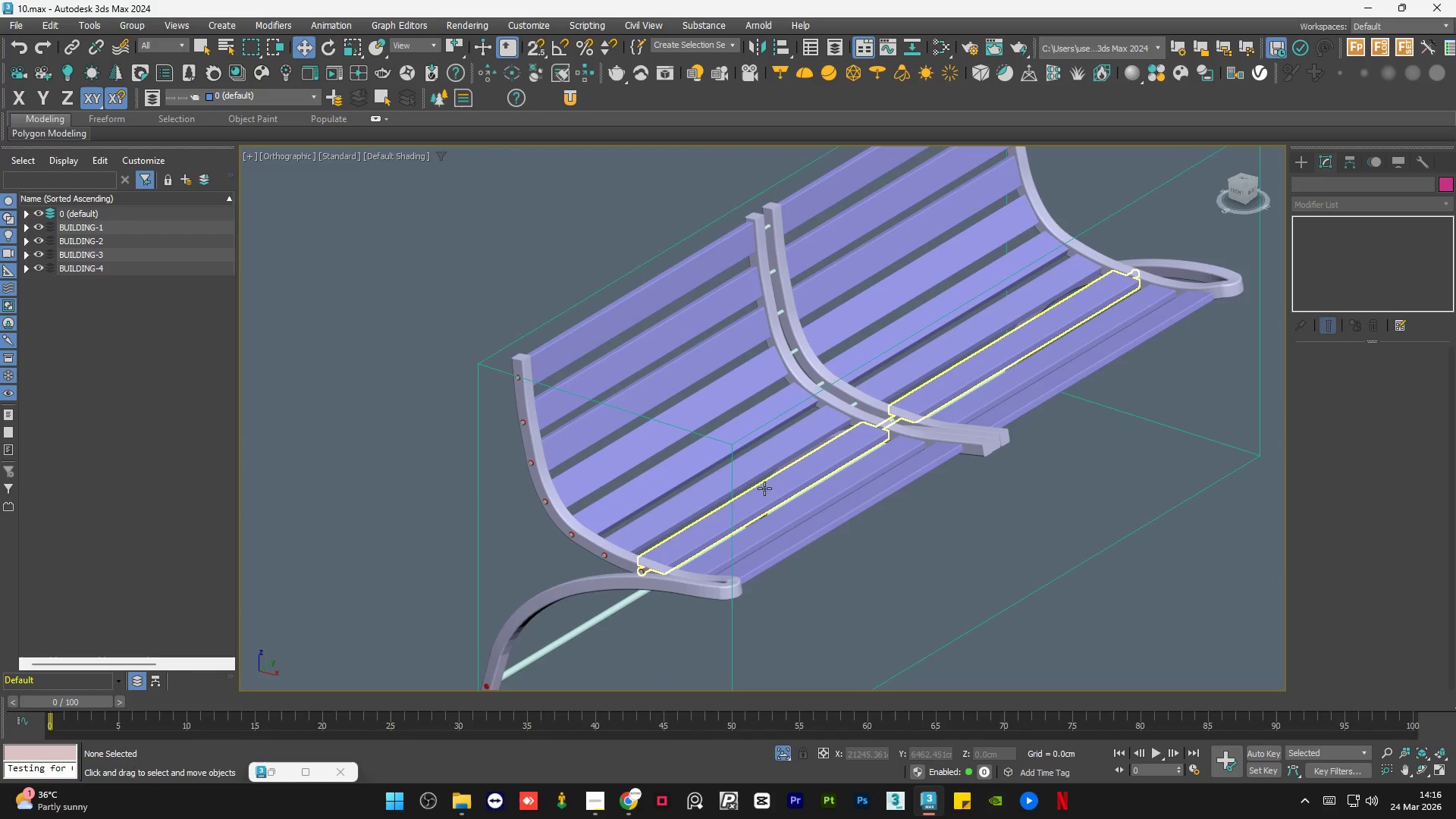 
hold_key(key=AltLeft, duration=0.92)
 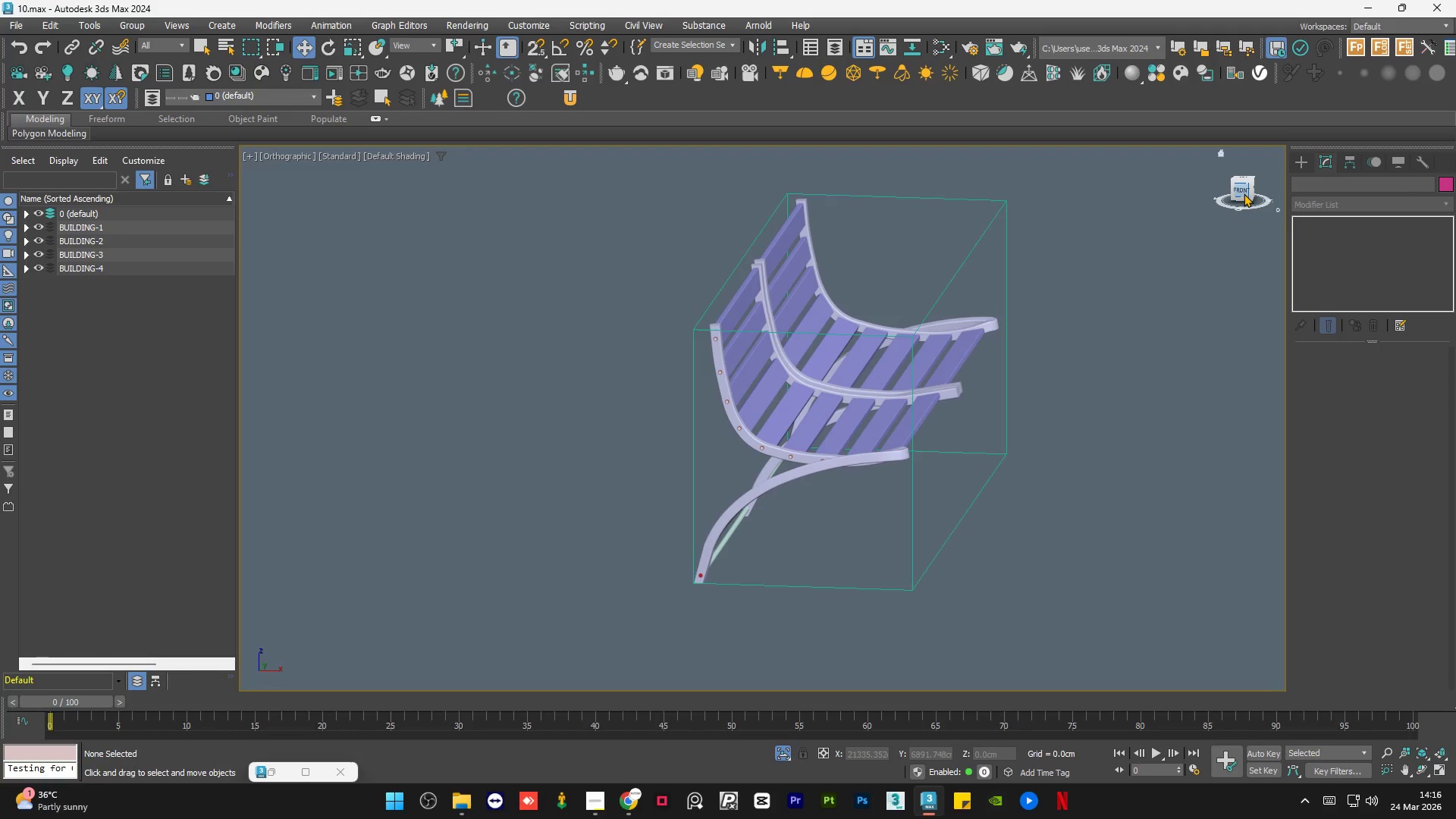 
scroll: coordinate [716, 472], scroll_direction: down, amount: 1.0
 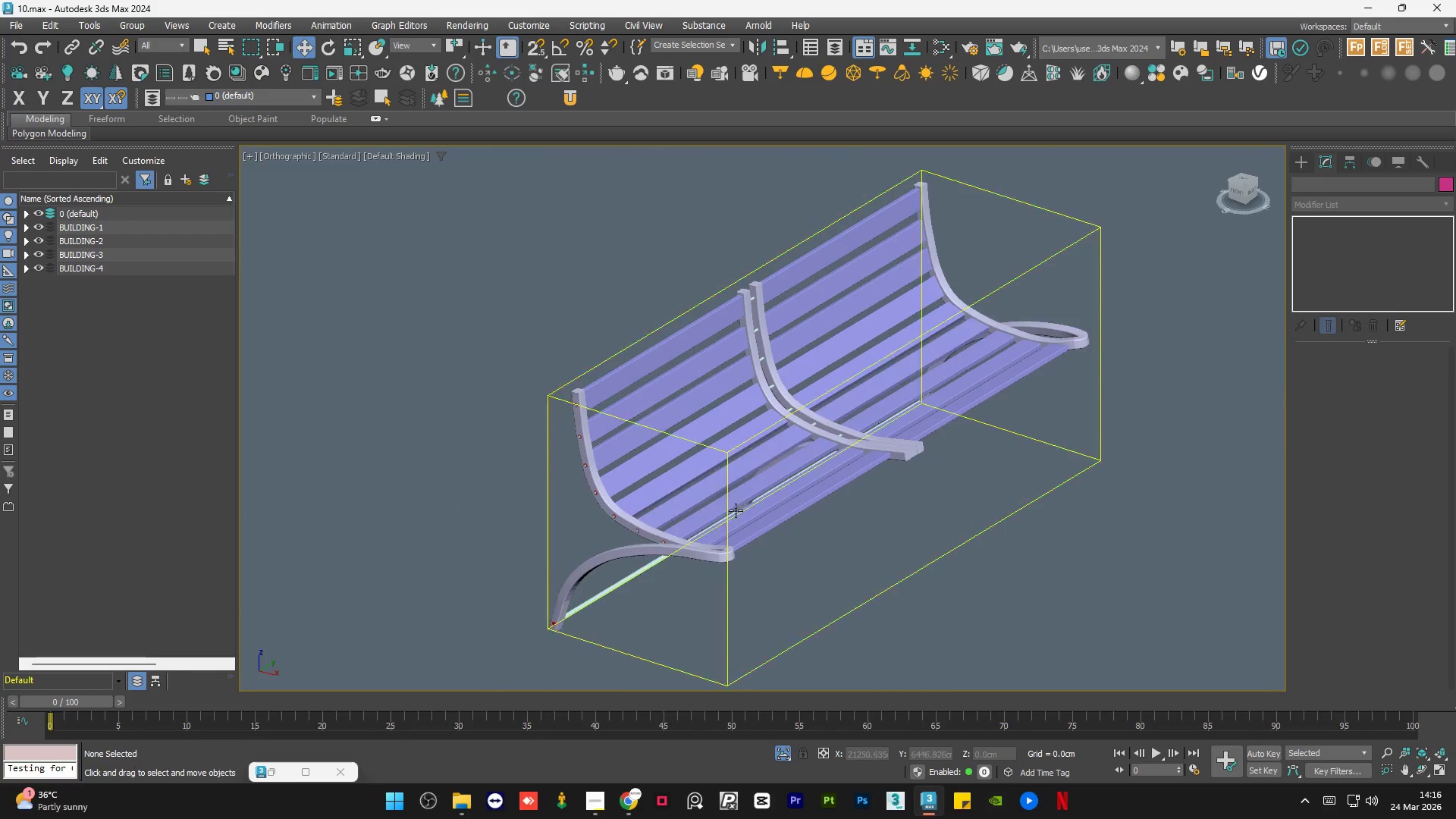 
hold_key(key=AltLeft, duration=1.53)
 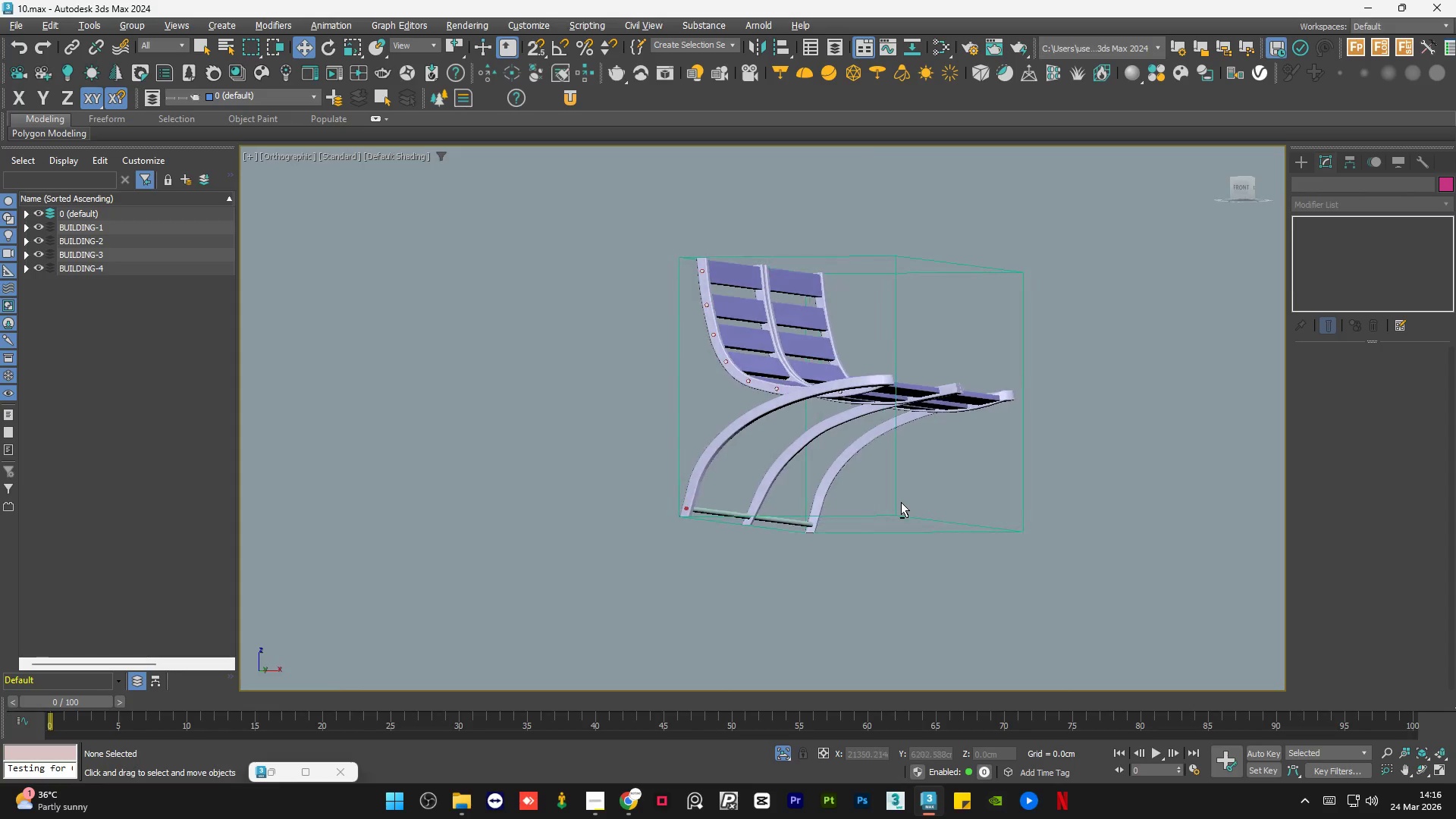 
hold_key(key=AltLeft, duration=0.5)
 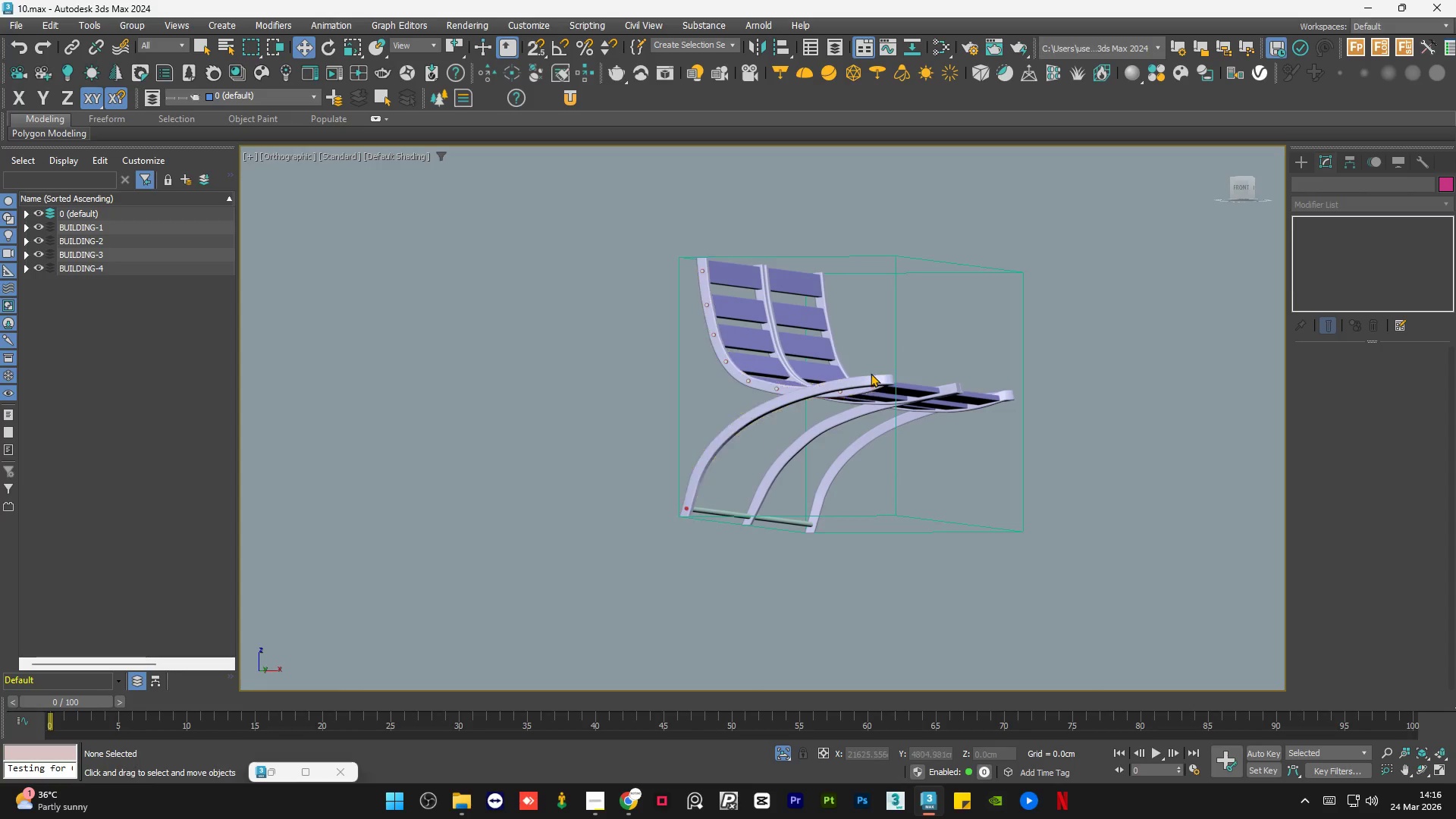 
wait(6.05)
 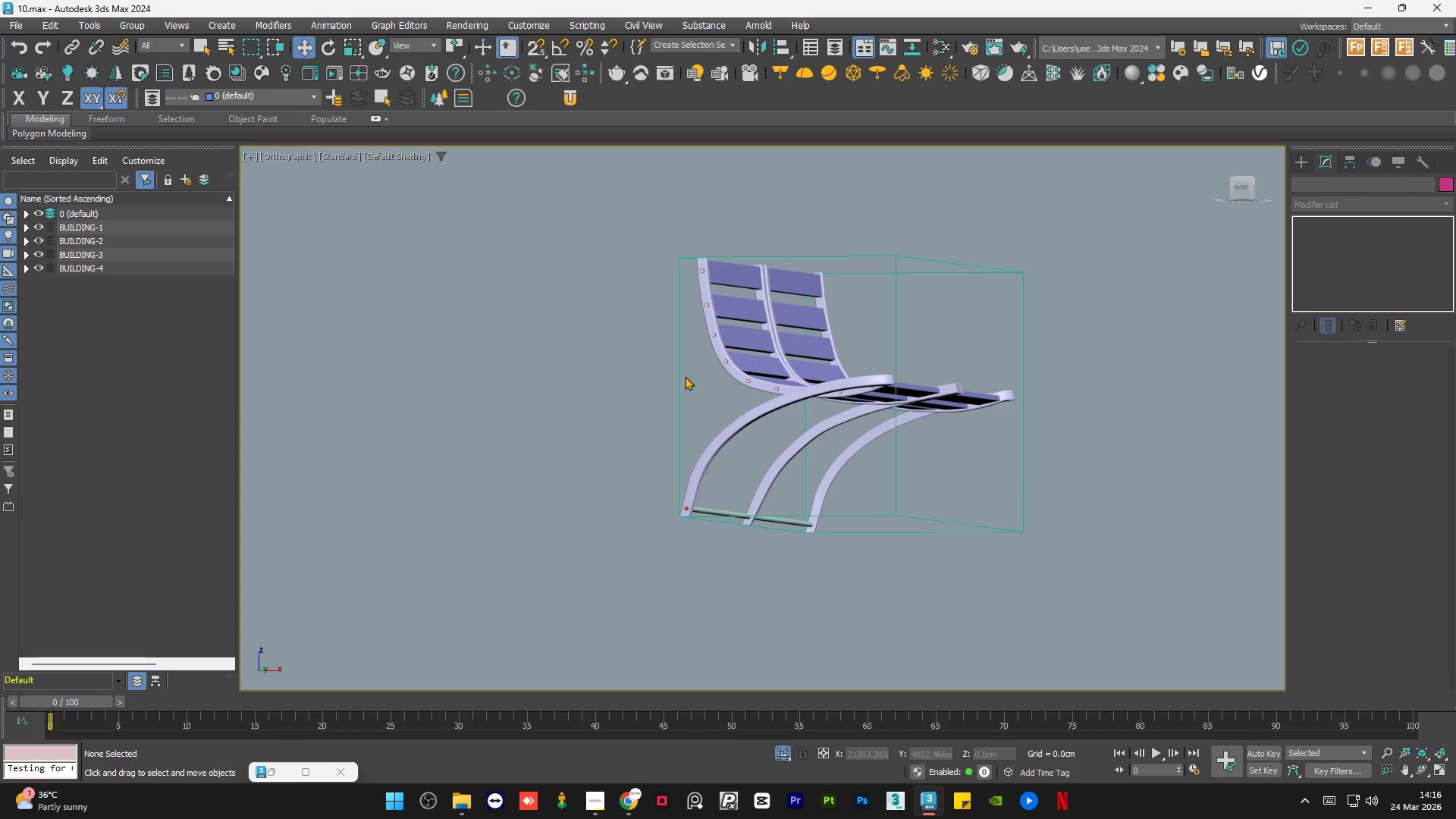 
hold_key(key=AltLeft, duration=0.62)
 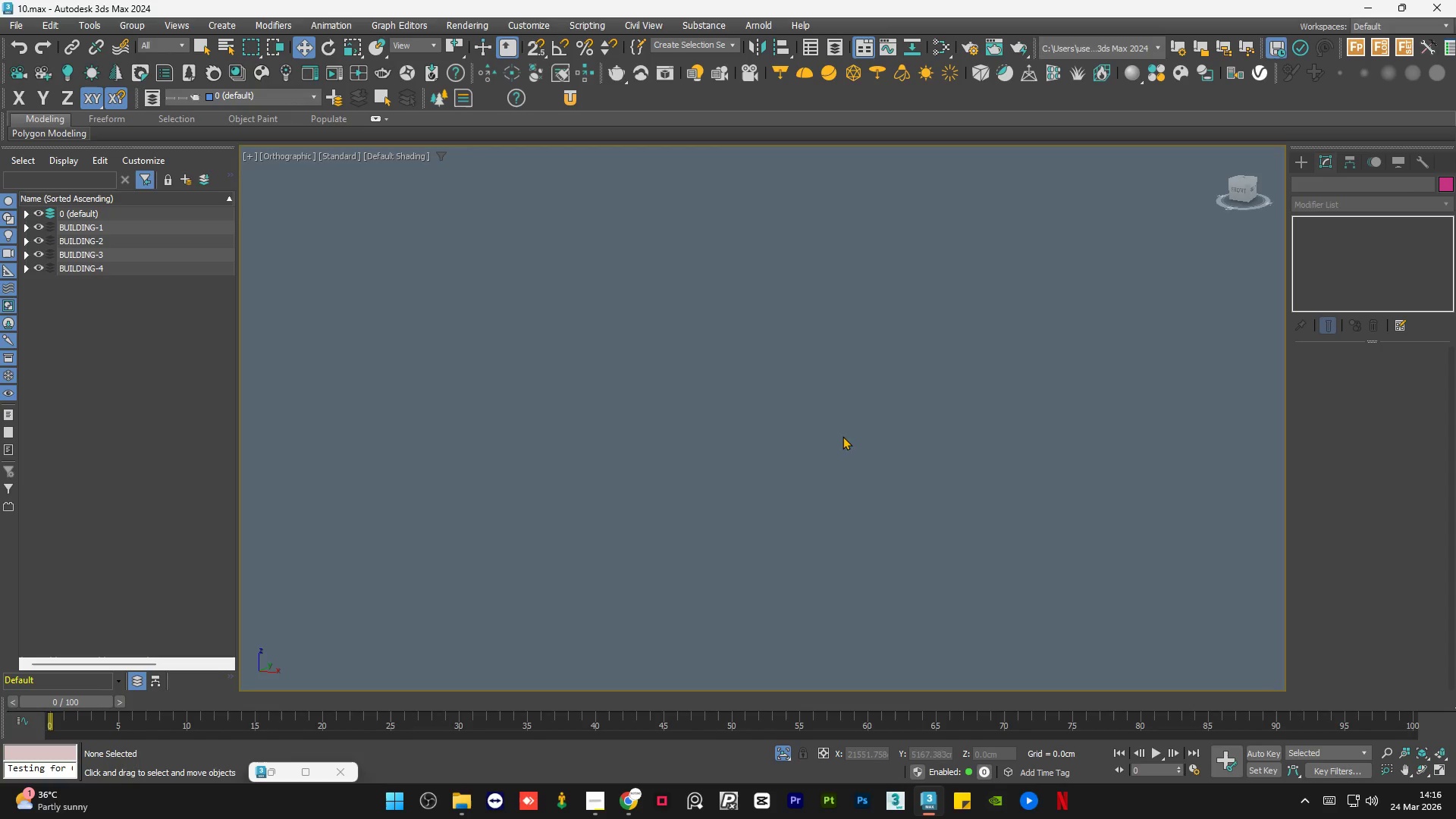 
key(Z)
 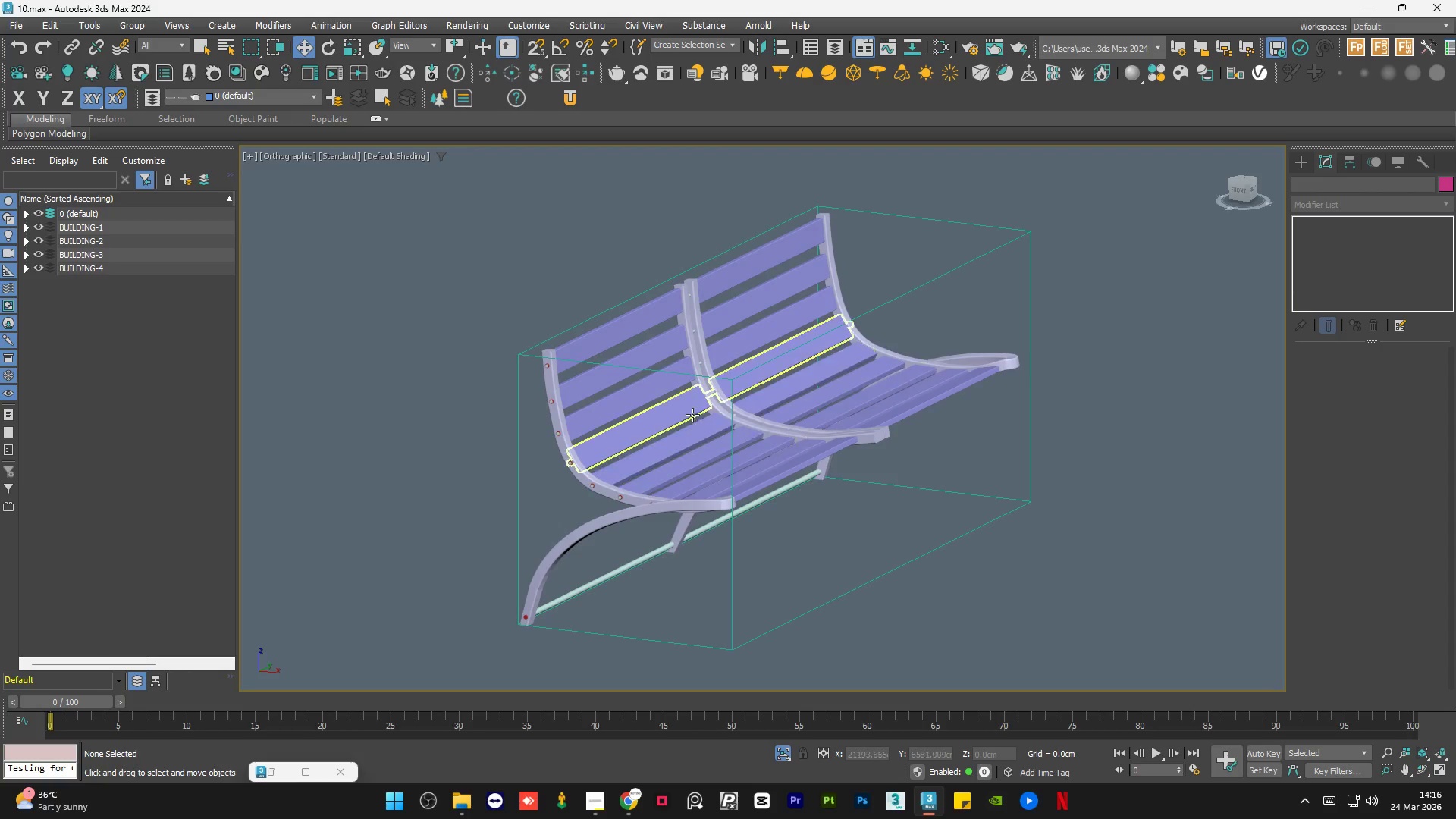 
scroll: coordinate [796, 483], scroll_direction: down, amount: 4.0
 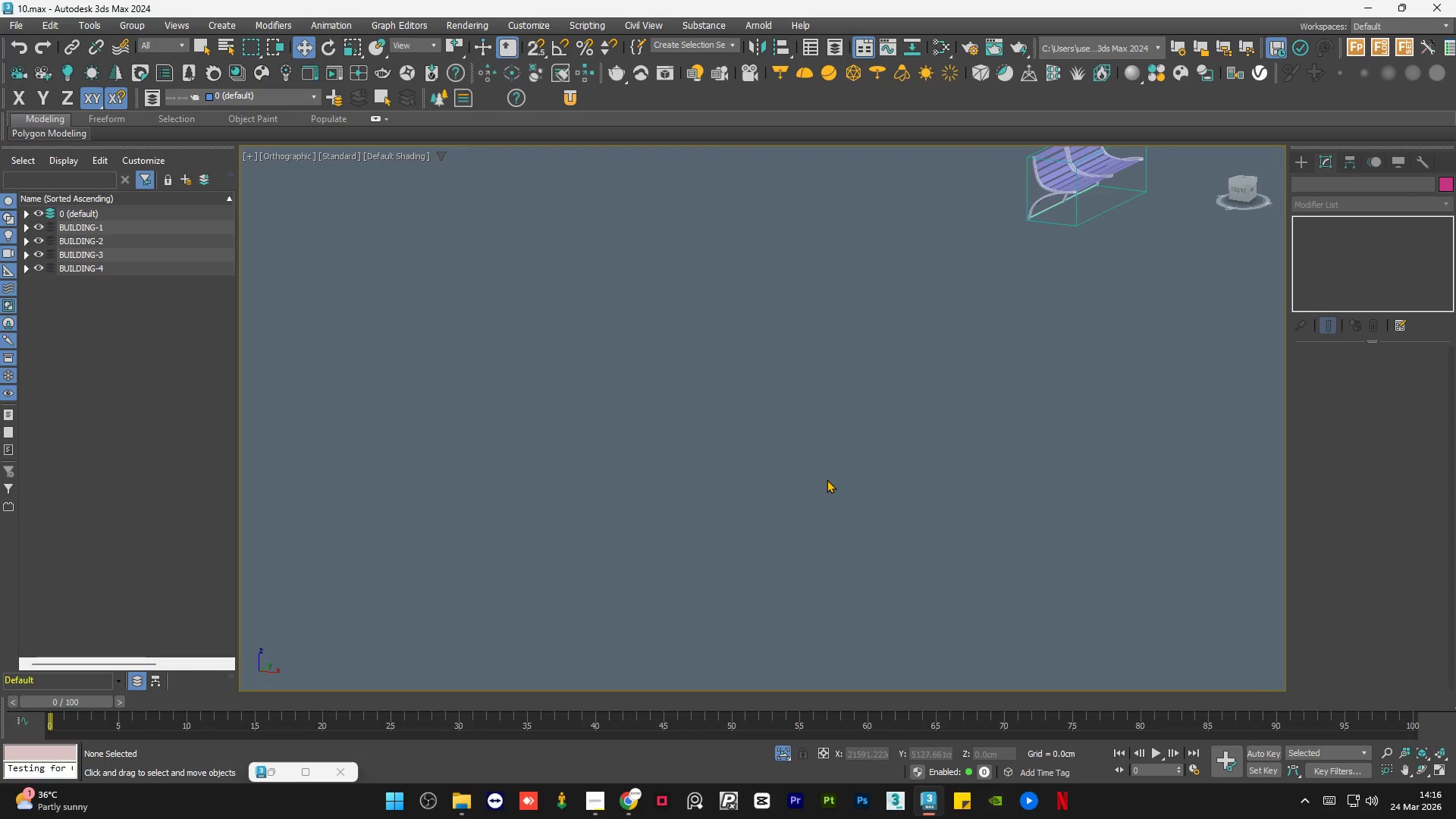 
scroll: coordinate [689, 423], scroll_direction: up, amount: 1.0
 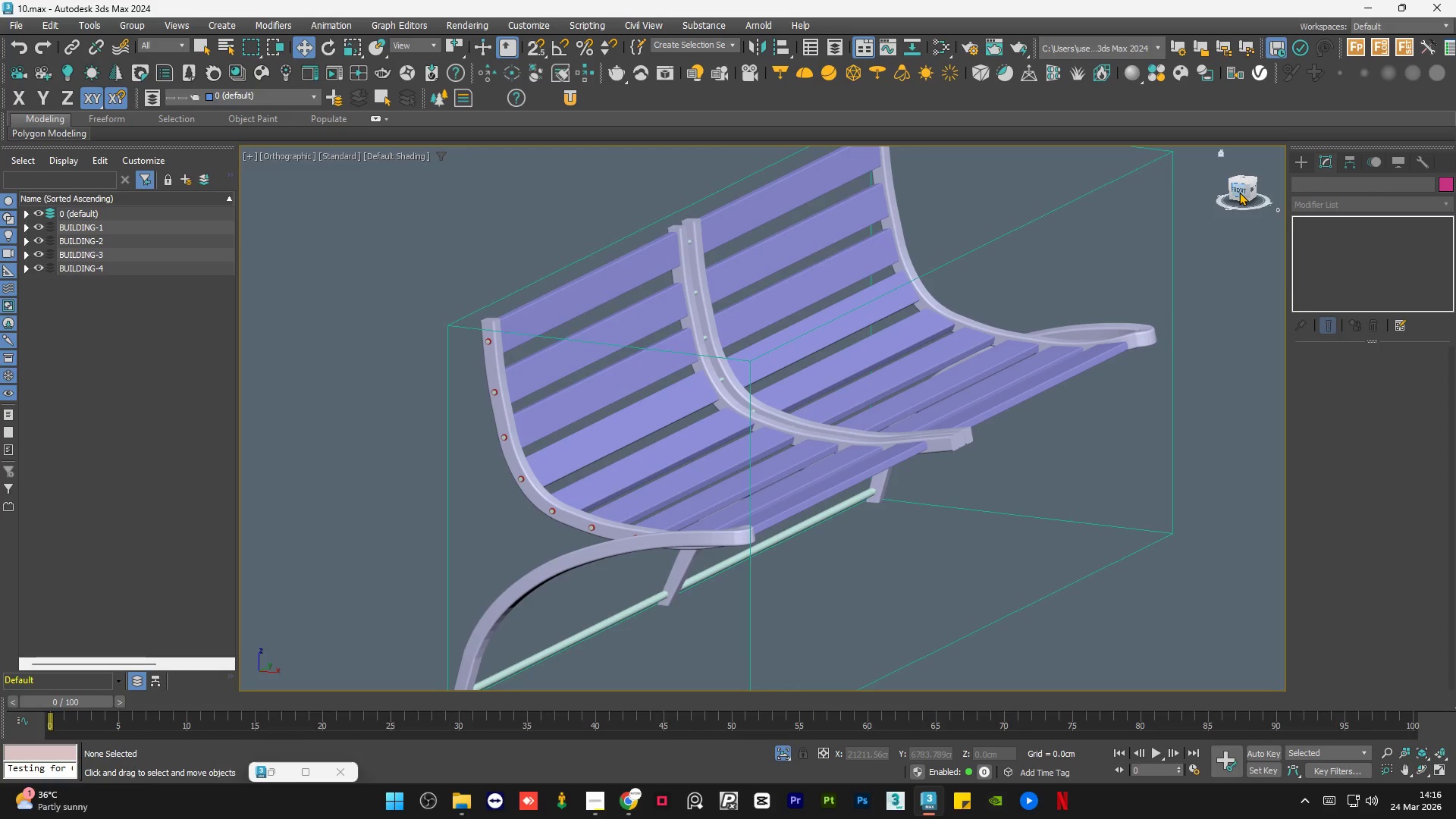 
left_click([1239, 192])
 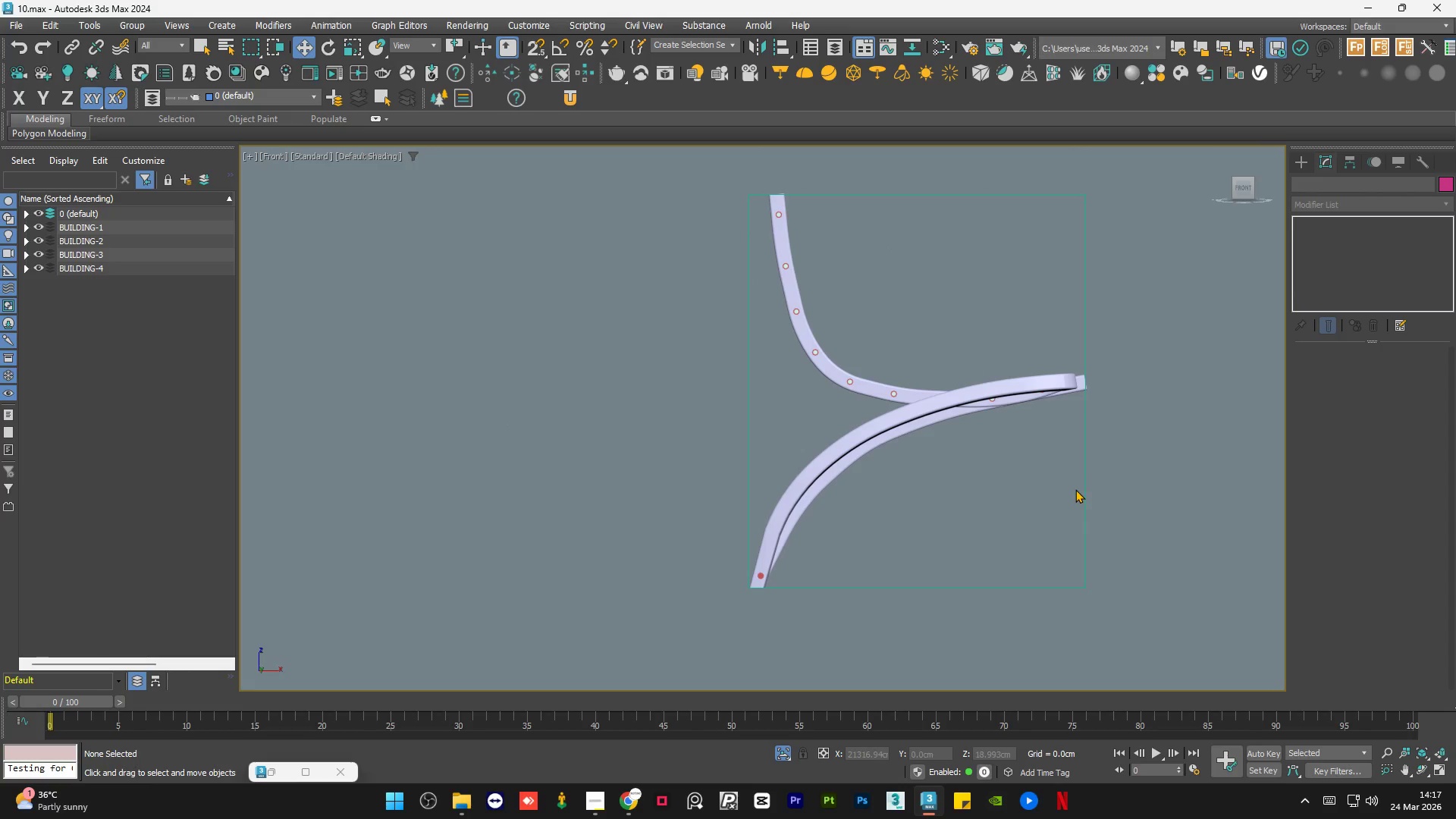 
wait(10.8)
 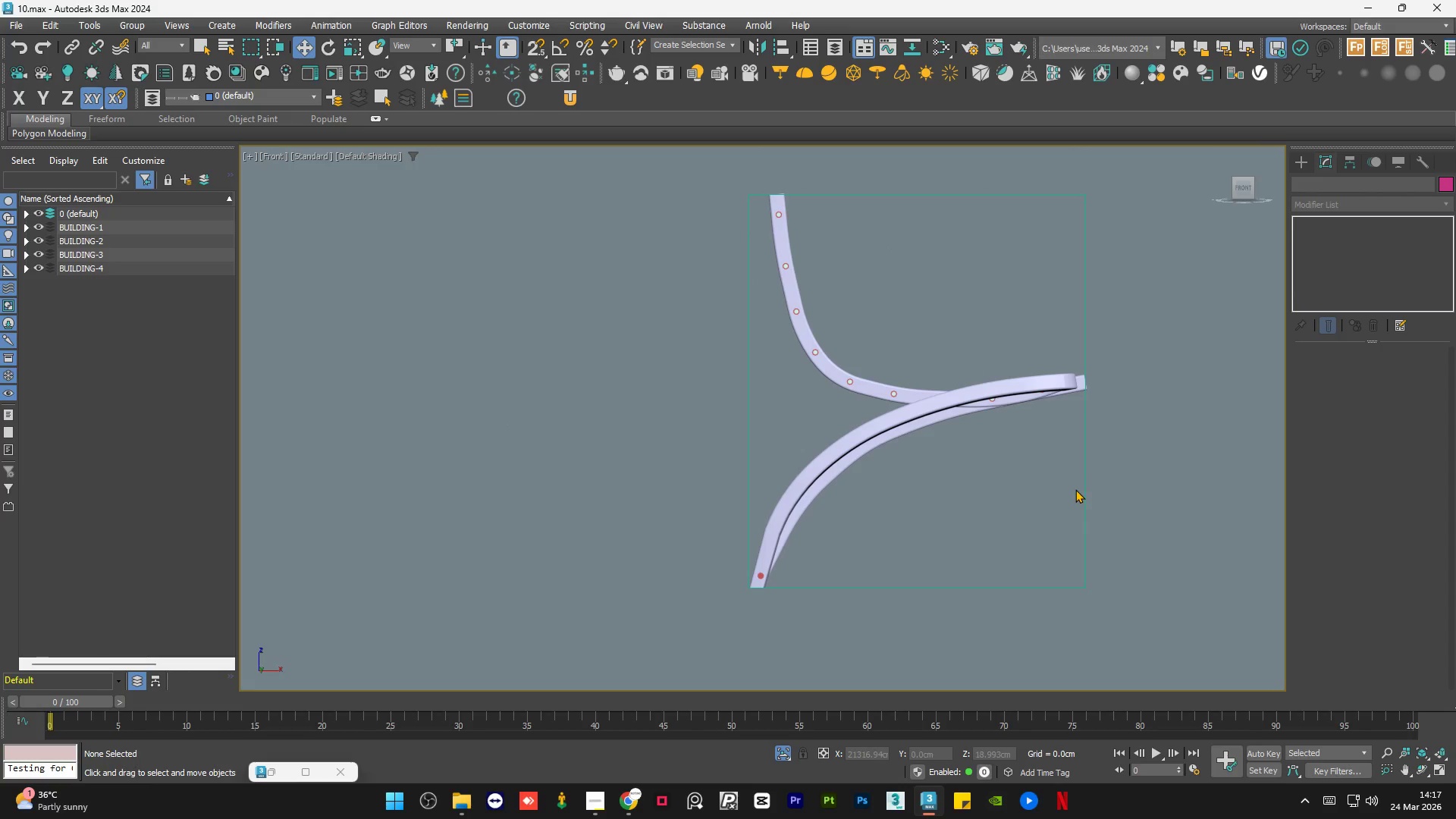 
left_click([588, 802])